 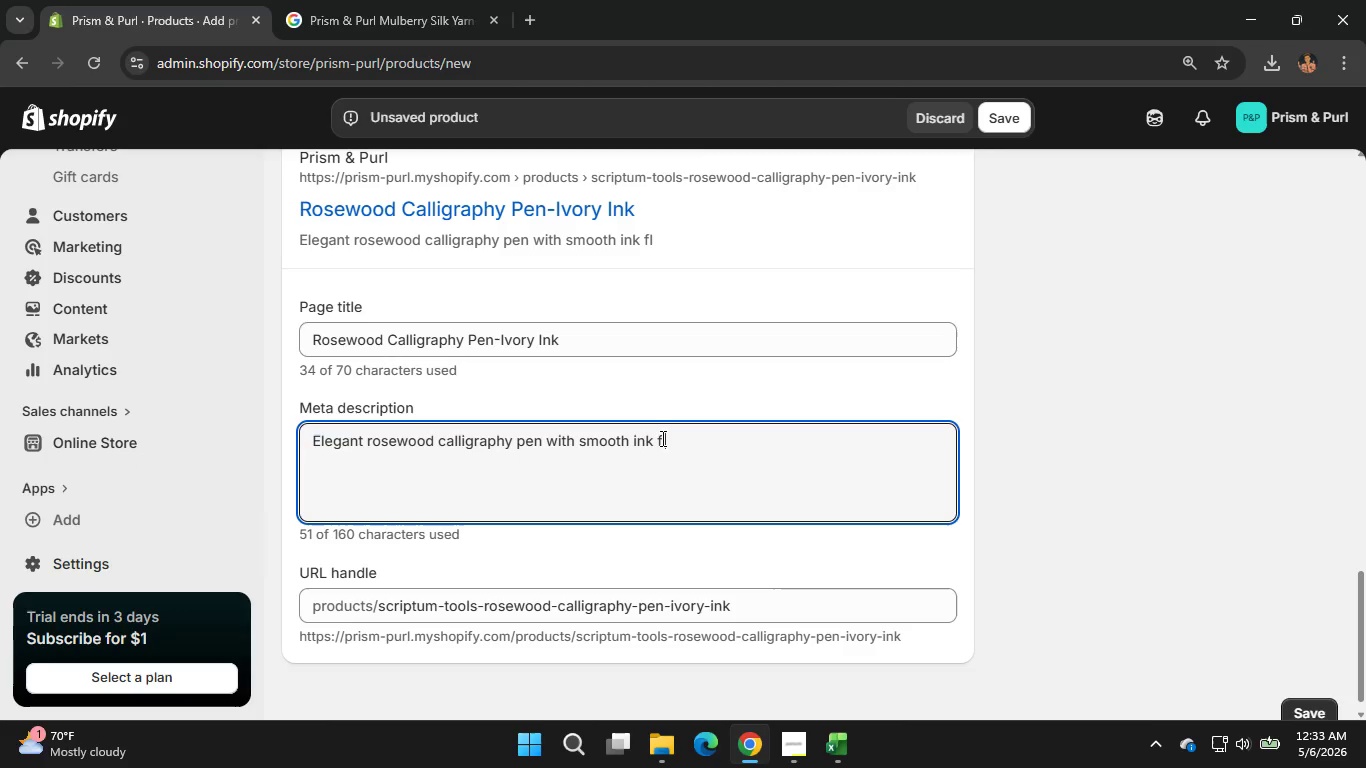 
hold_key(key=ShiftLeft, duration=0.58)
 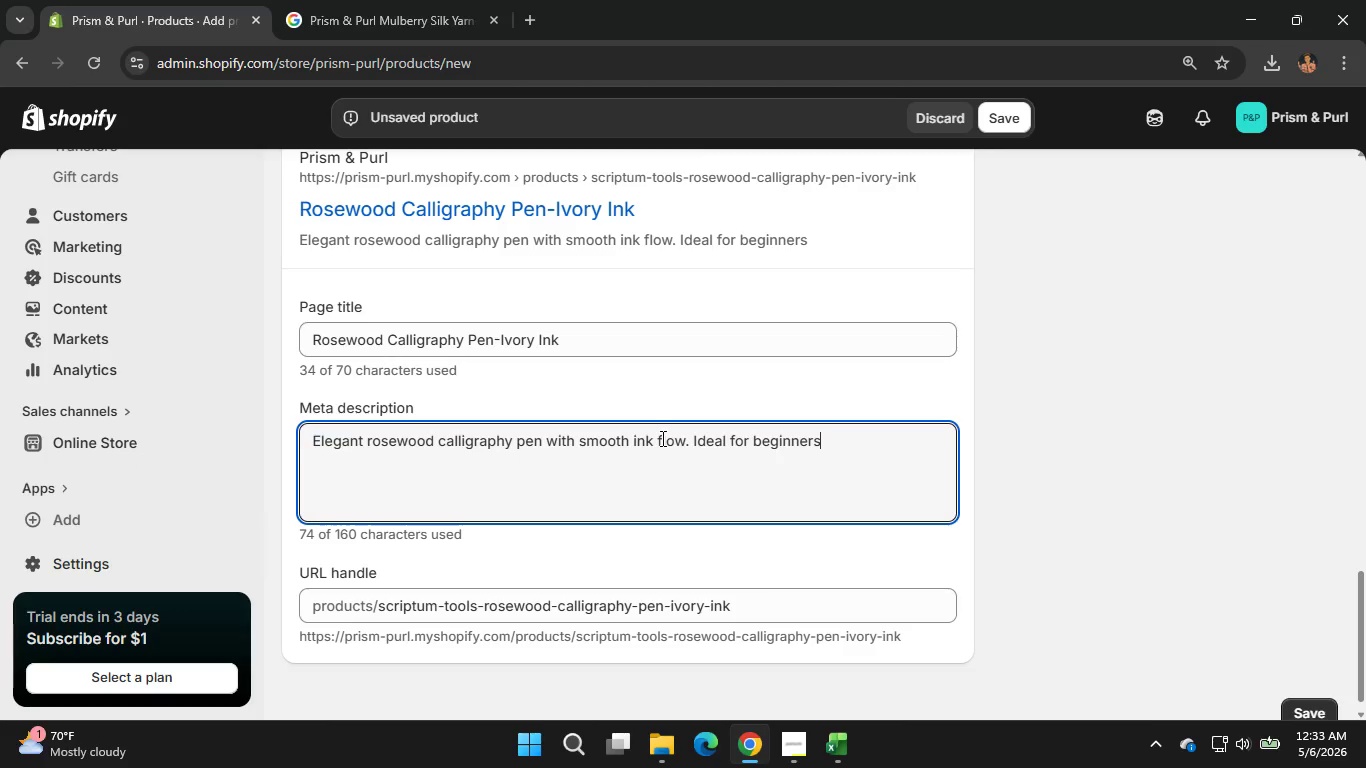 
wait(13.75)
 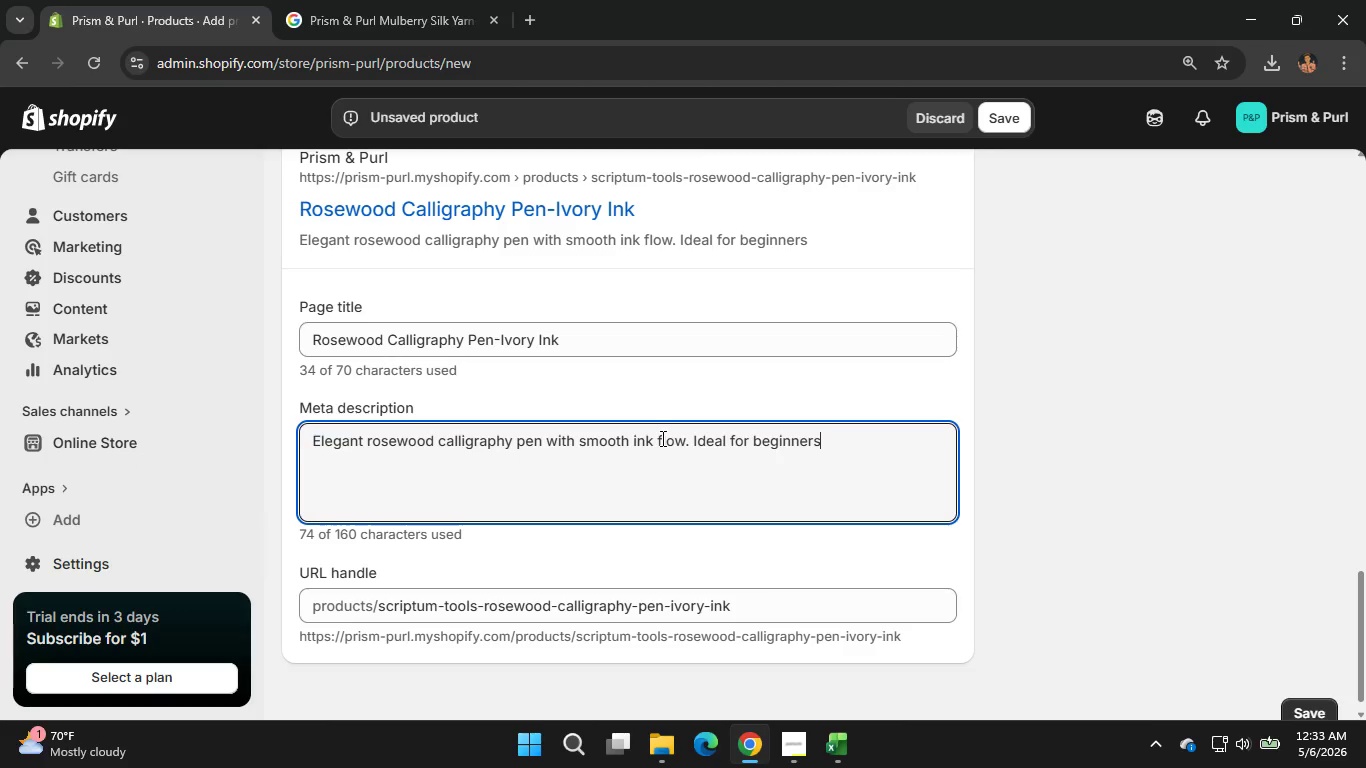 
type( and Professionals Working )
 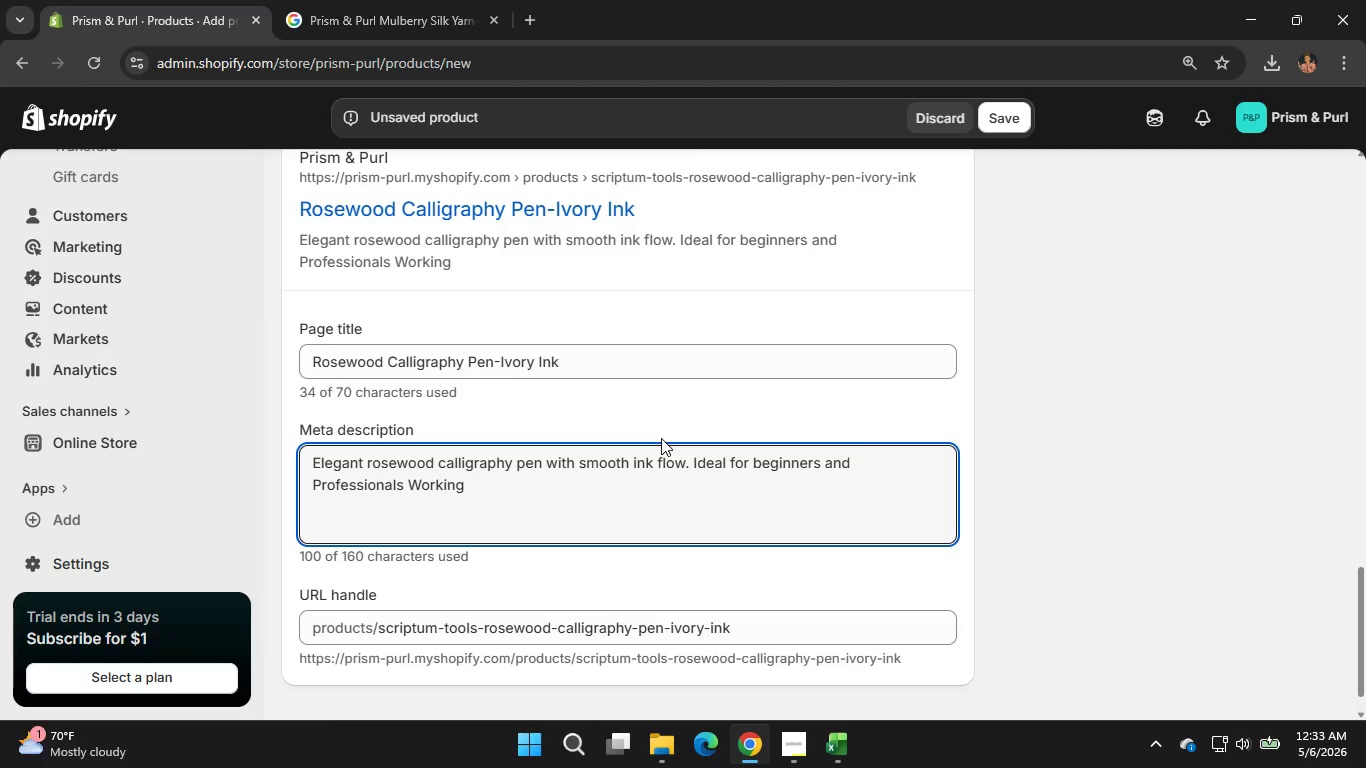 
wait(5.17)
 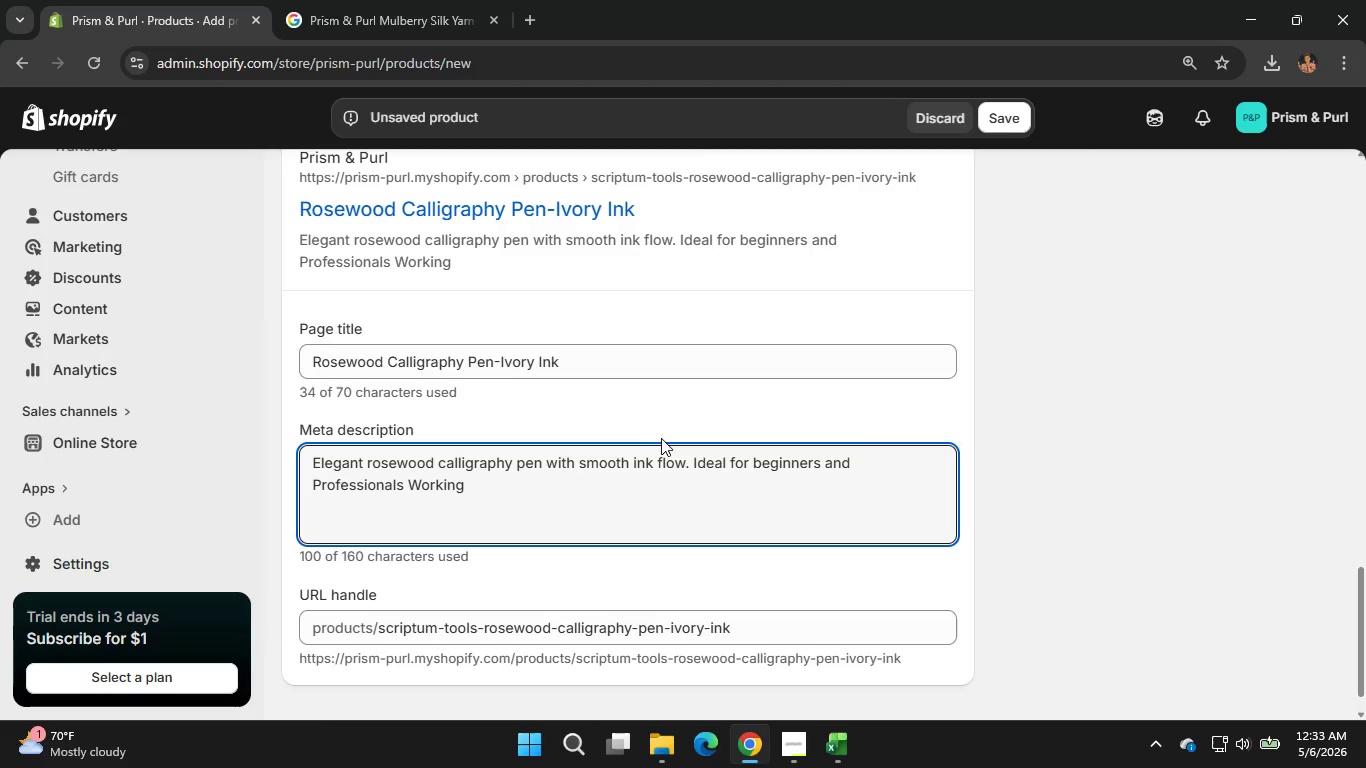 
type(with oblique )
 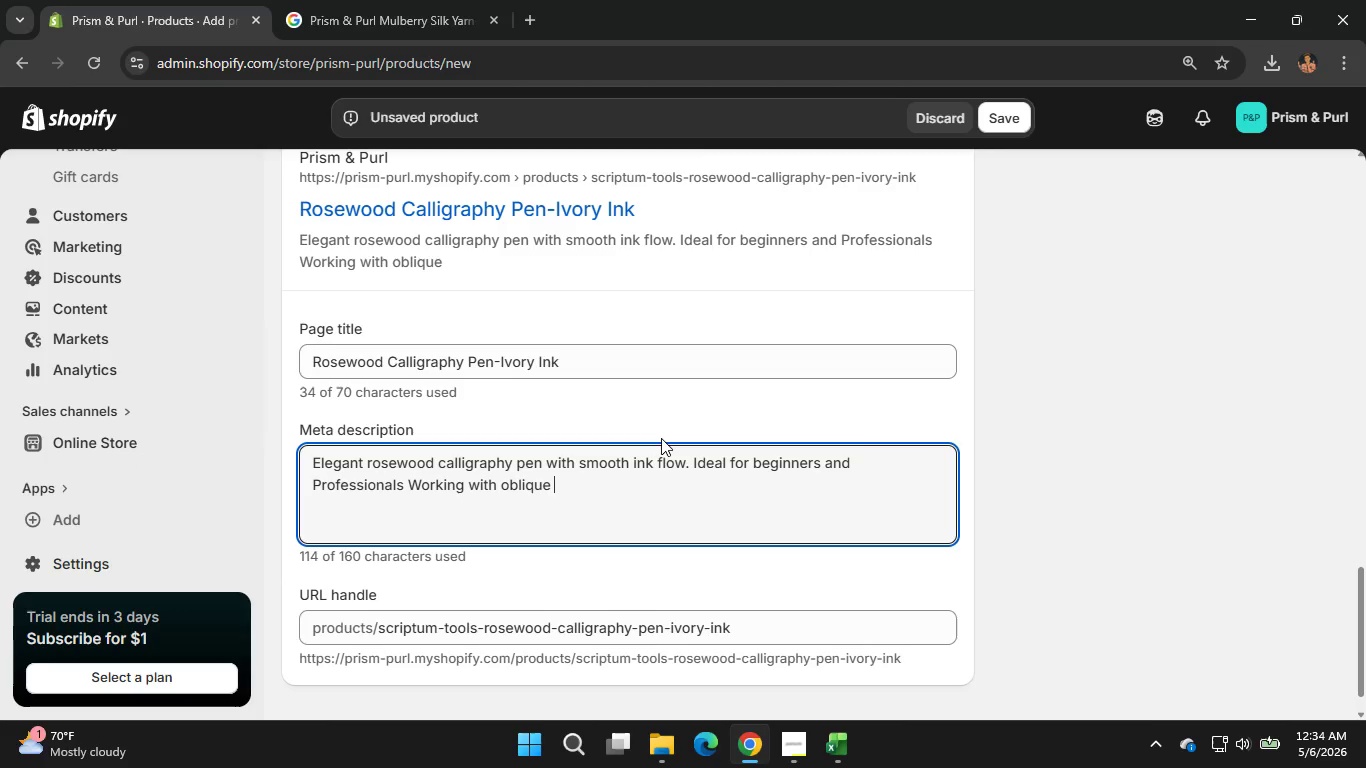 
wait(5.73)
 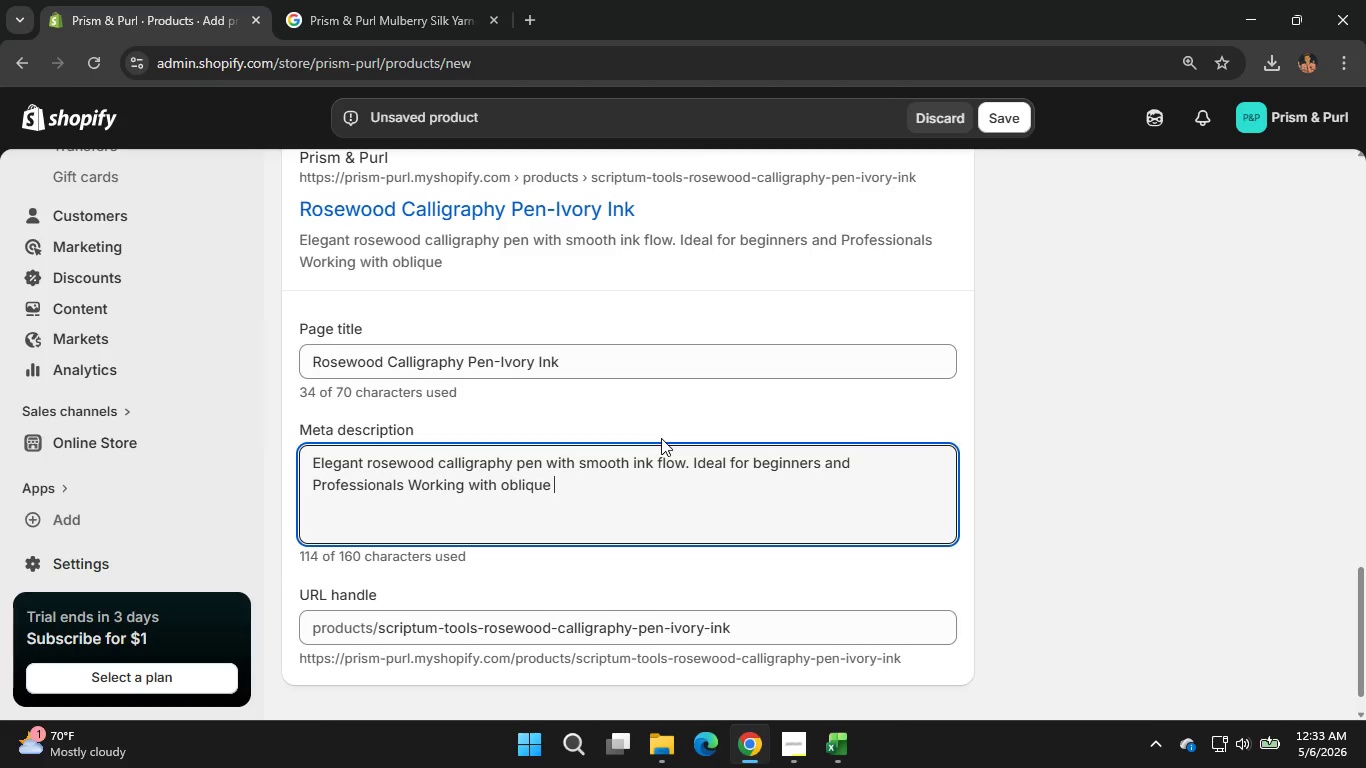 
type(nibs and lettering styles.)
 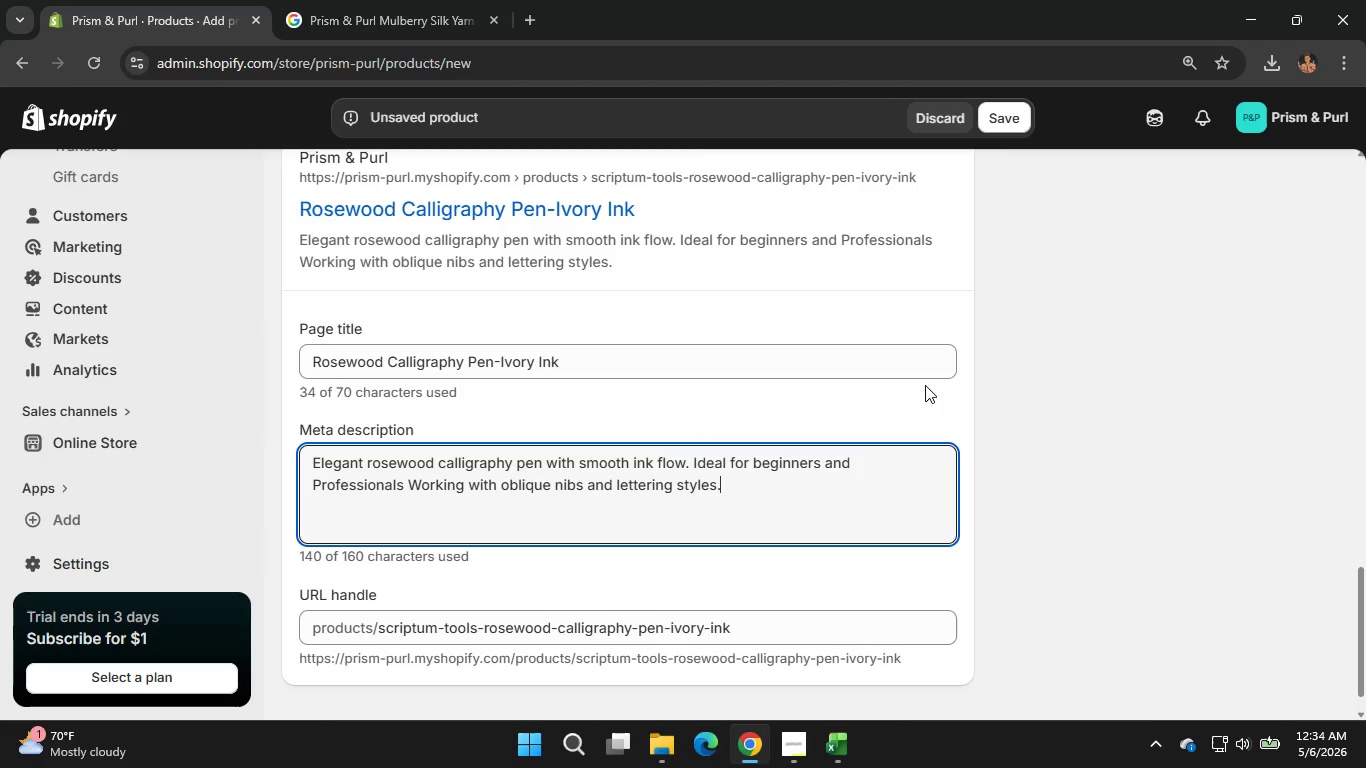 
wait(5.75)
 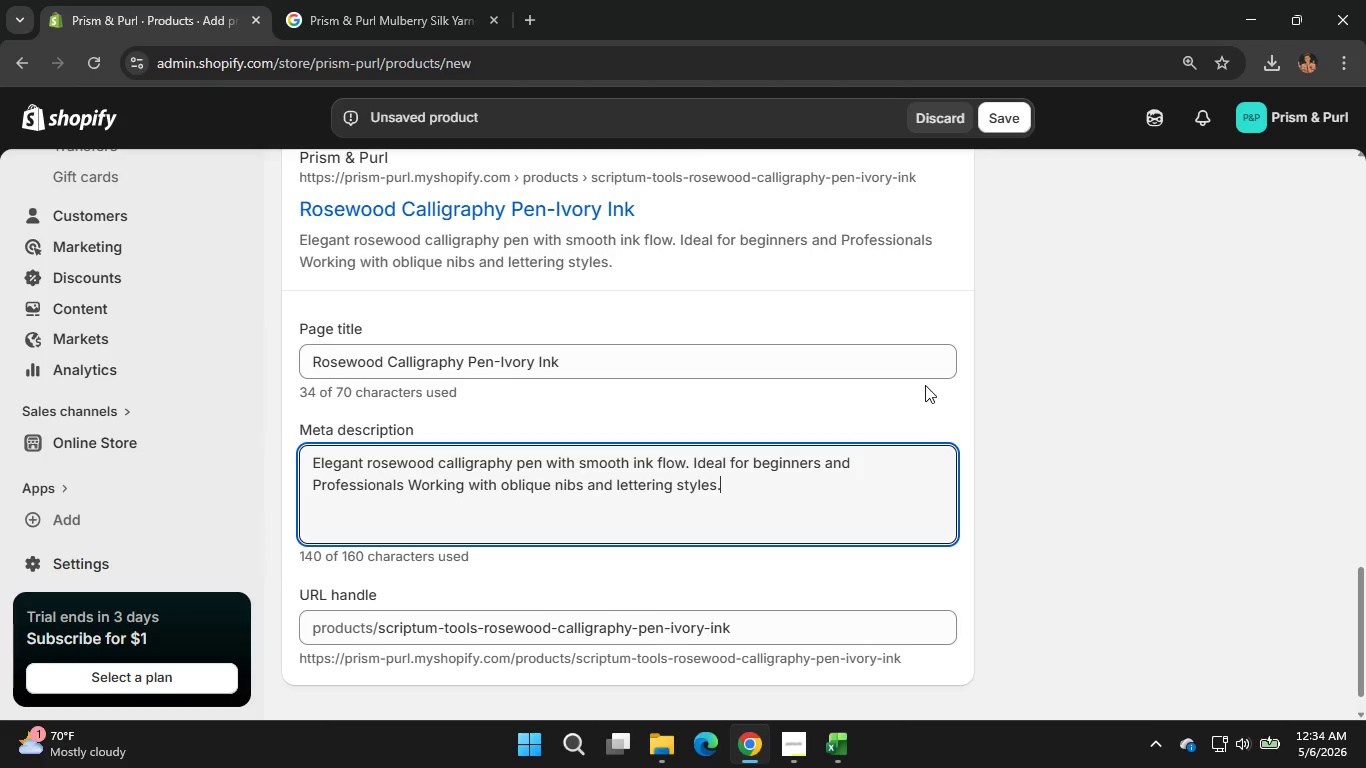 
scroll: coordinate [1099, 326], scroll_direction: up, amount: 6.0
 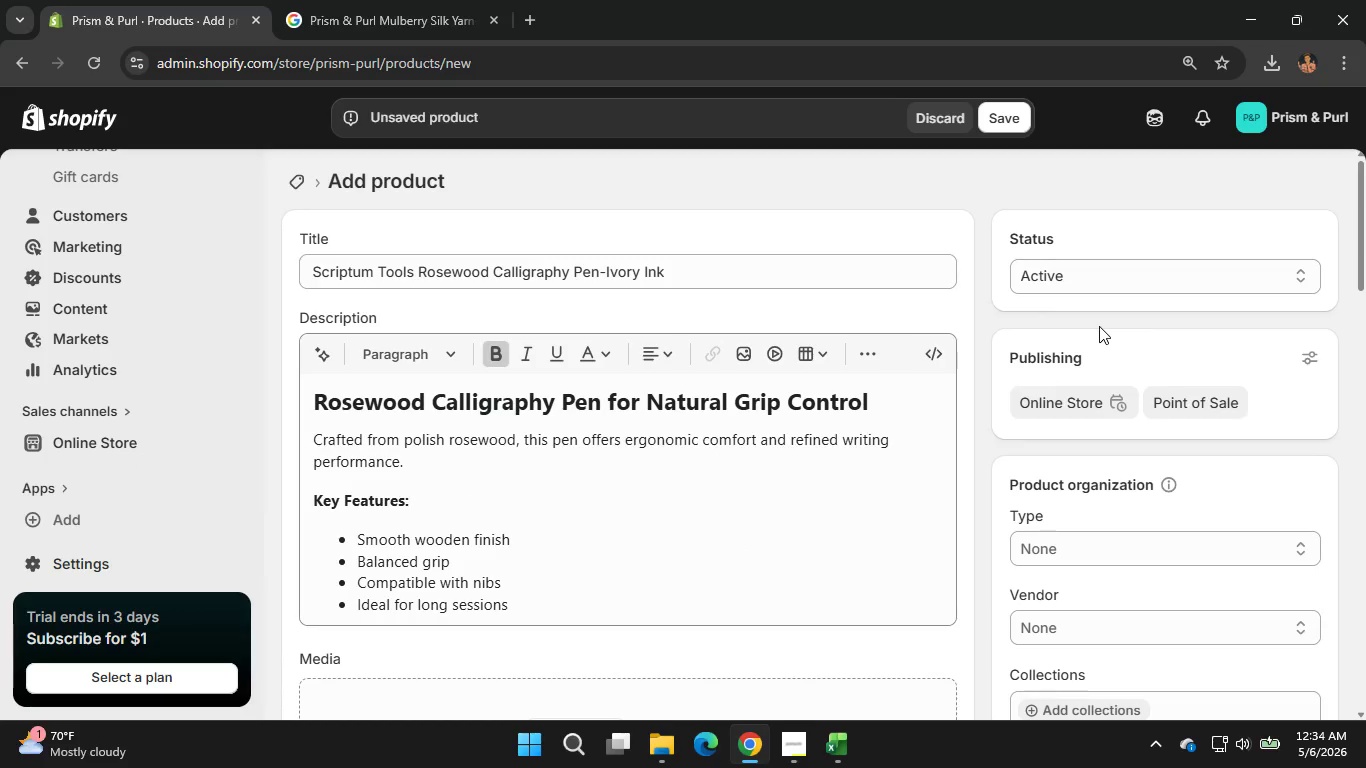 
scroll: coordinate [1099, 326], scroll_direction: none, amount: 0.0
 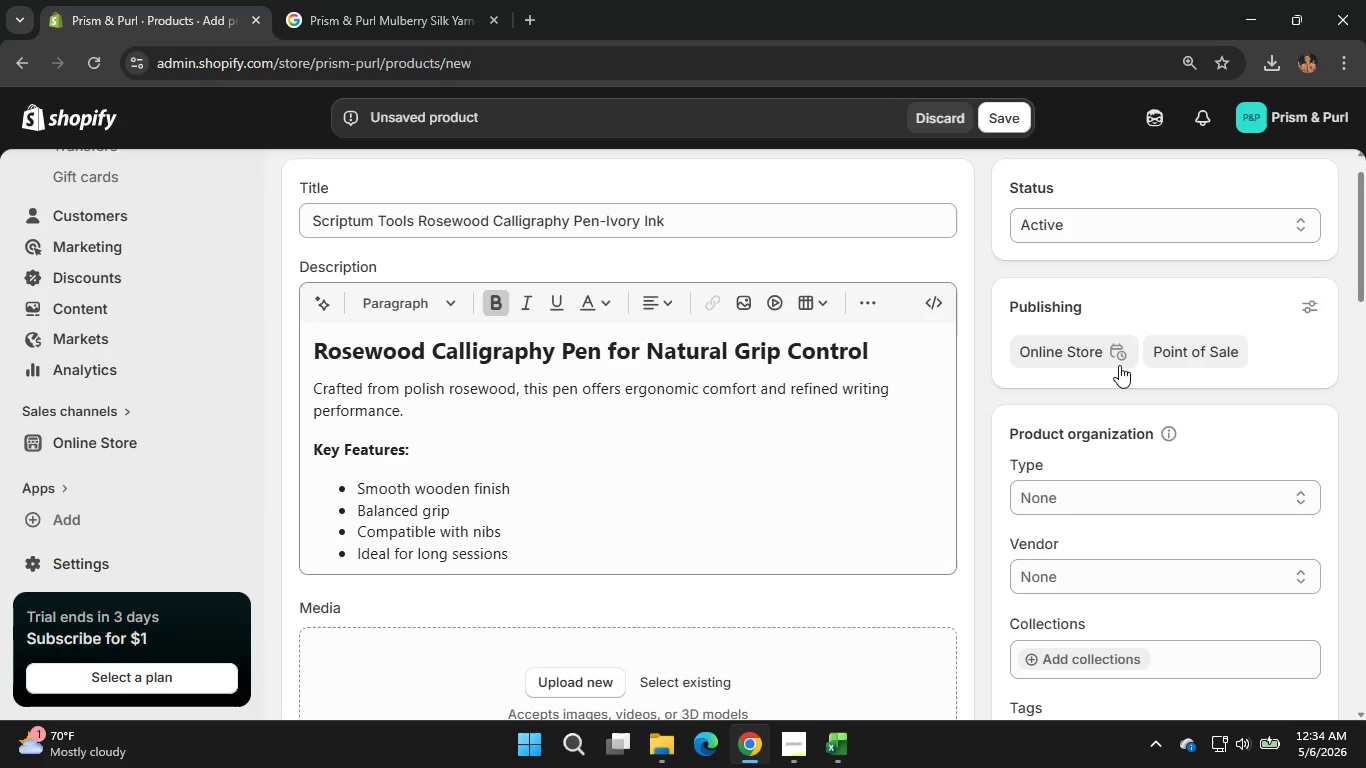 
left_click([1109, 493])
 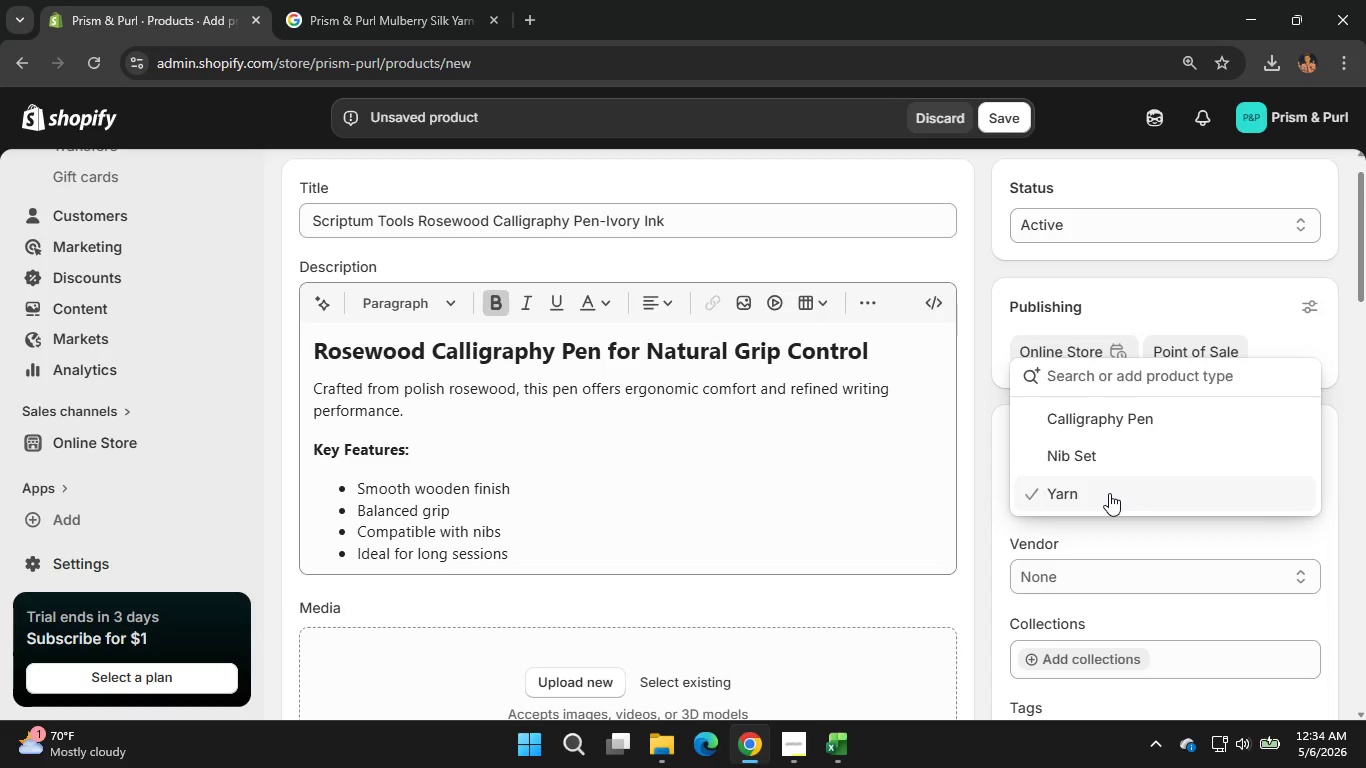 
wait(7.56)
 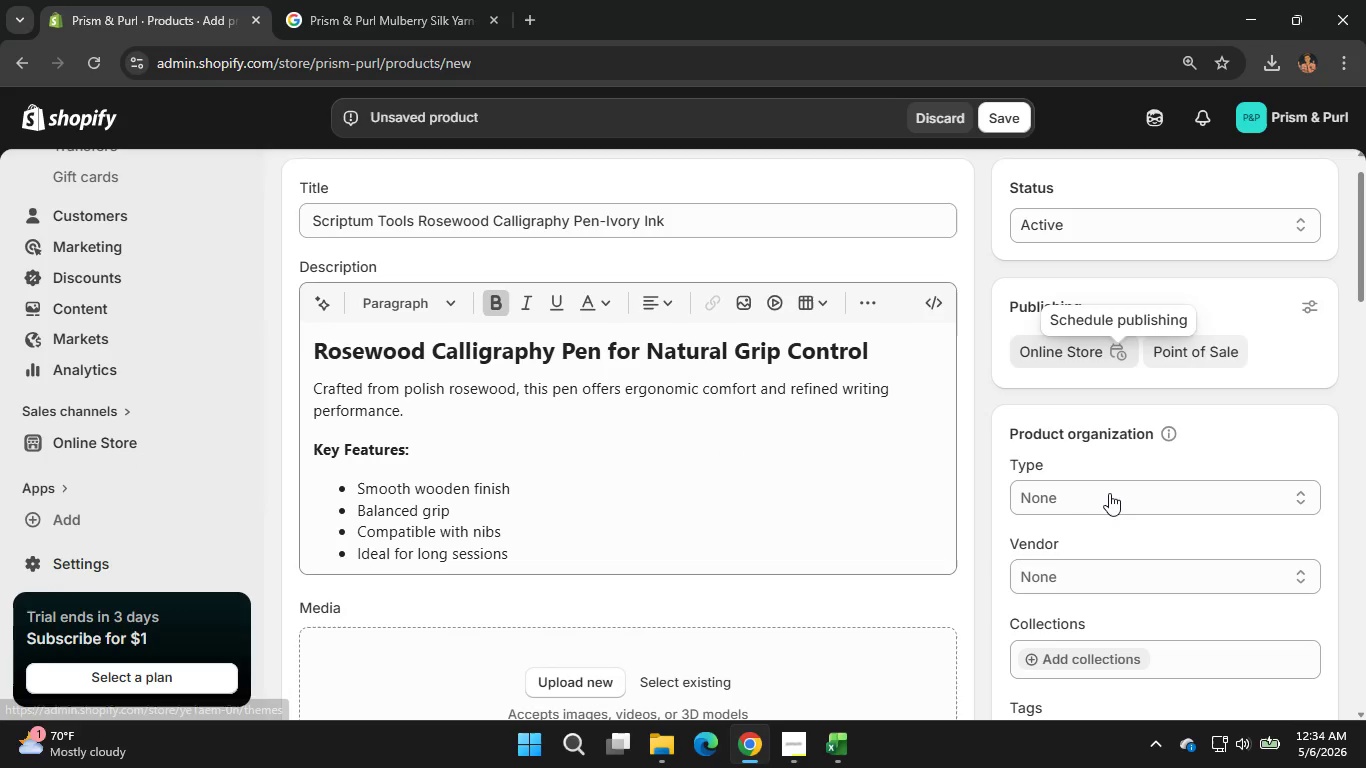 
left_click([1129, 432])
 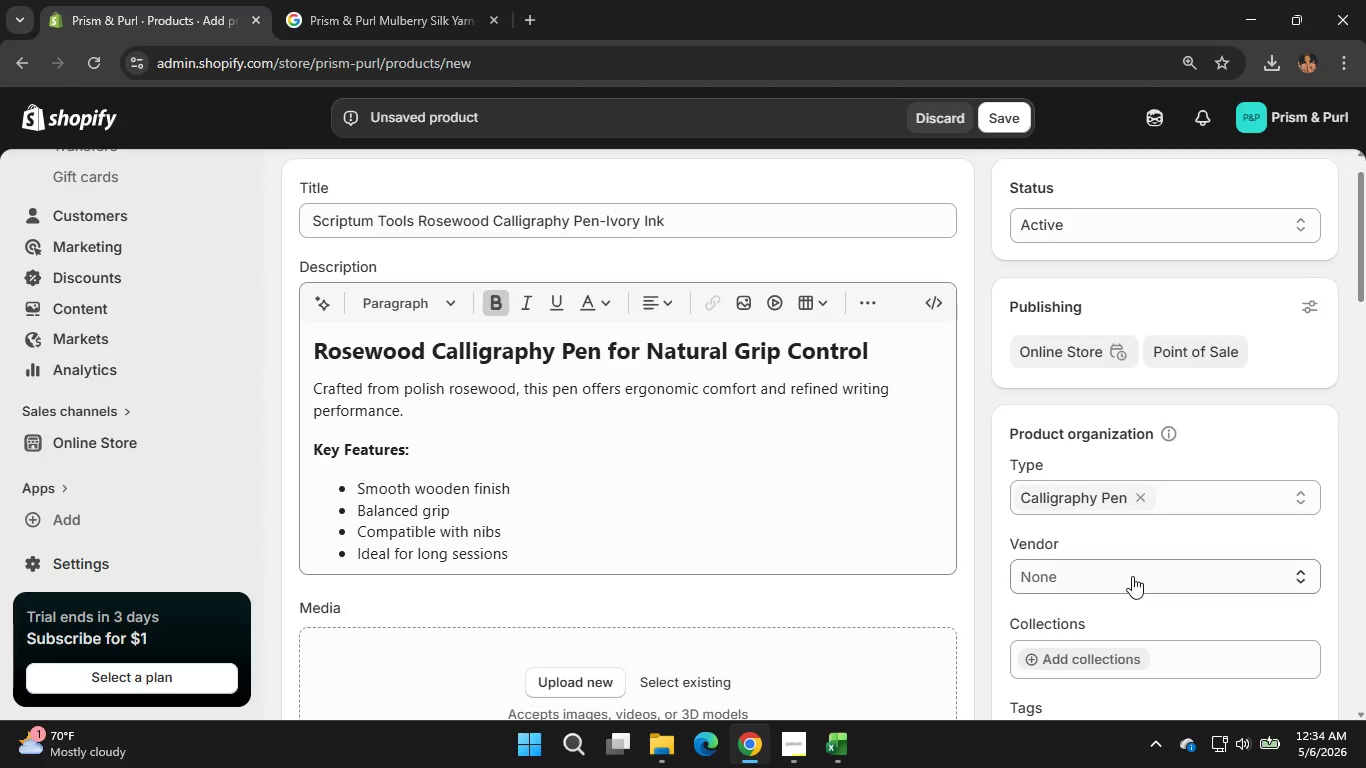 
left_click([1132, 575])
 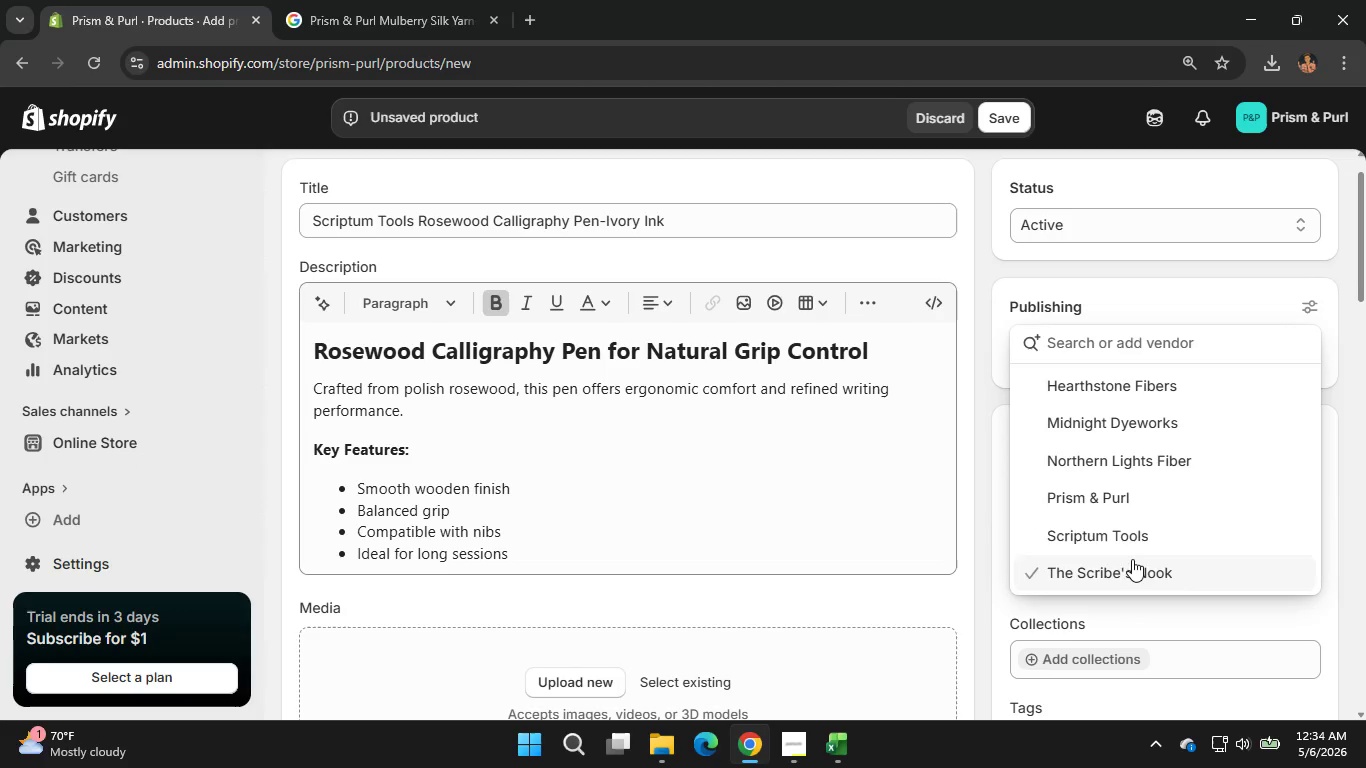 
left_click([1131, 536])
 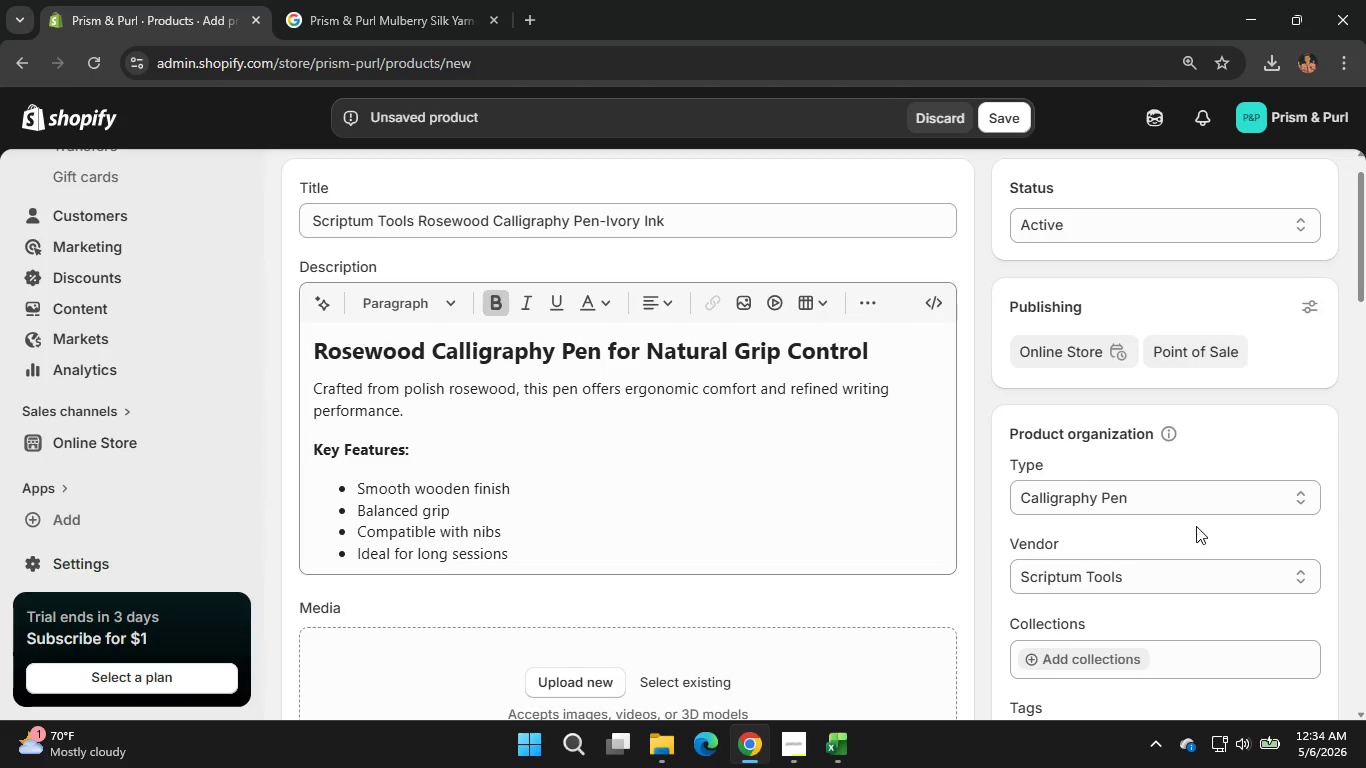 
scroll: coordinate [1196, 526], scroll_direction: none, amount: 0.0
 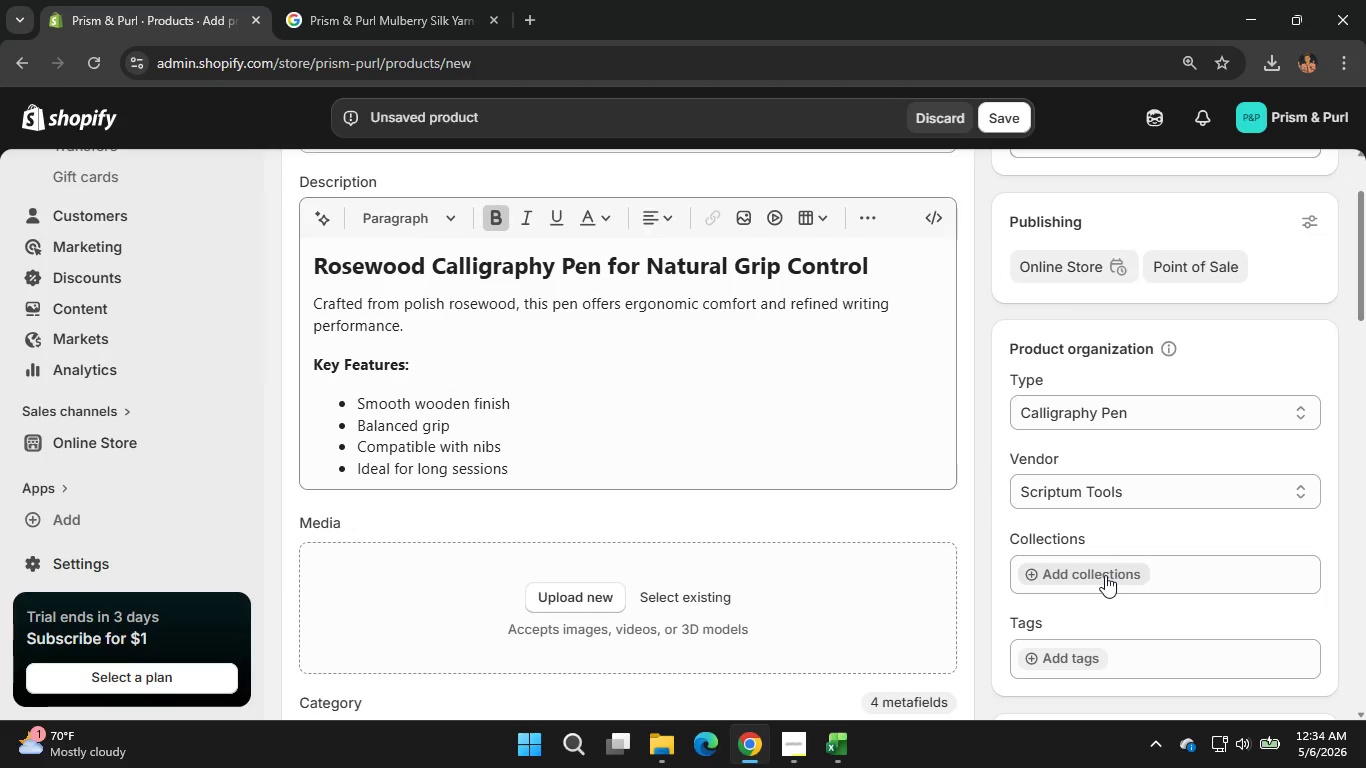 
left_click([1105, 575])
 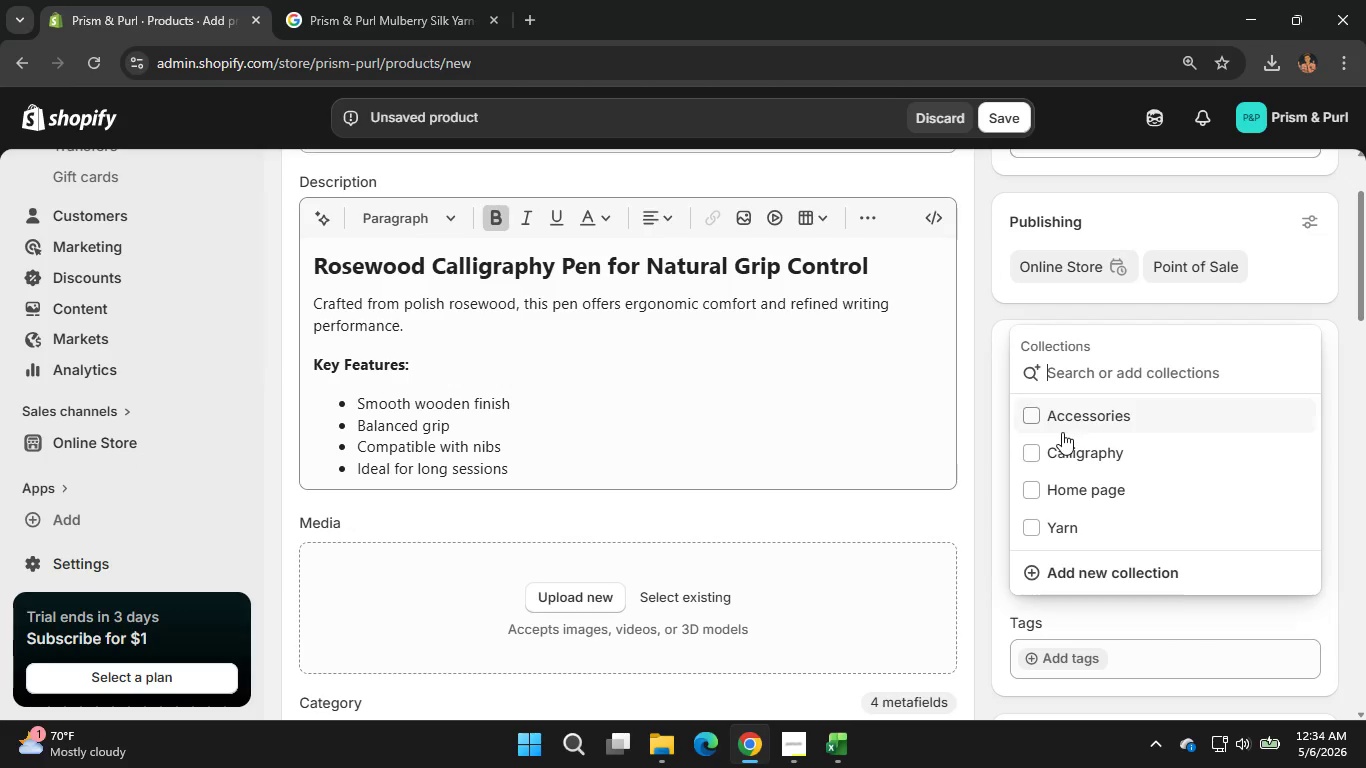 
left_click([1057, 451])
 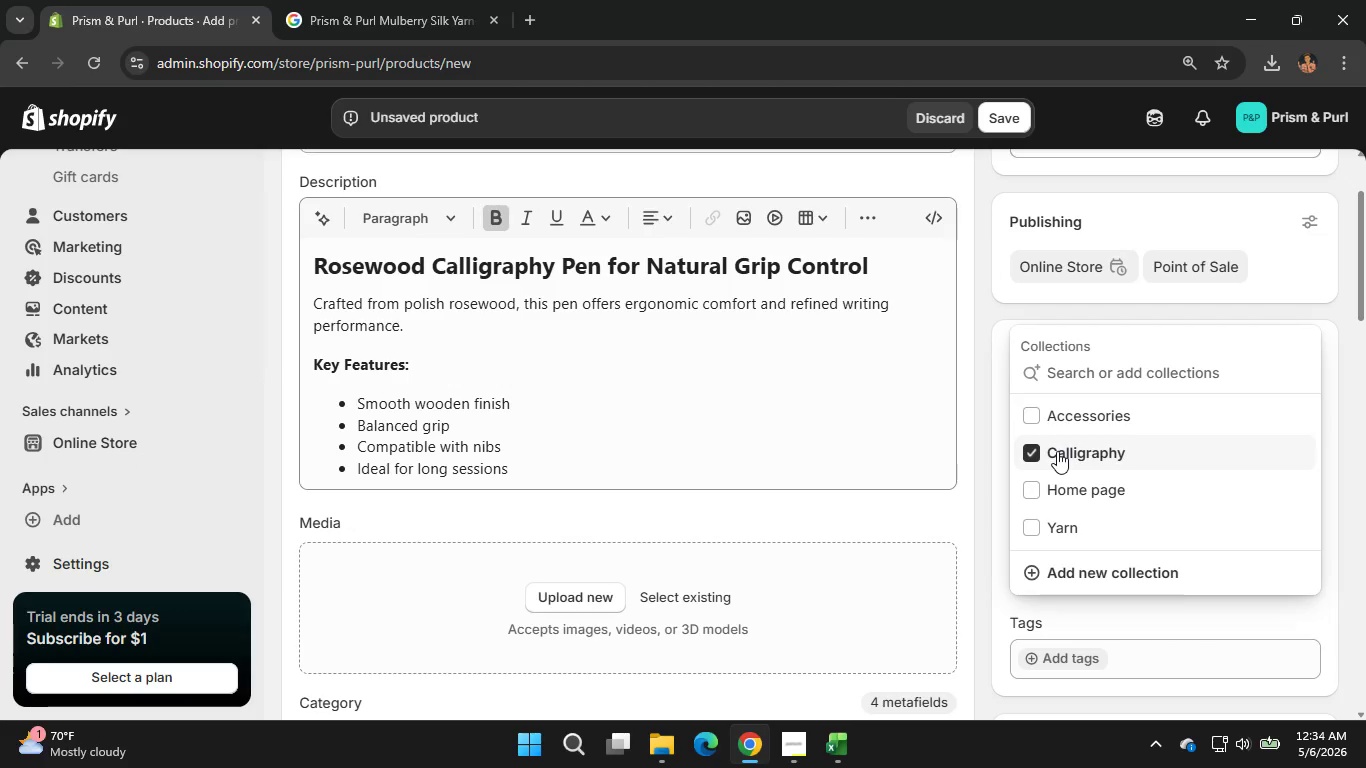 
left_click([990, 489])
 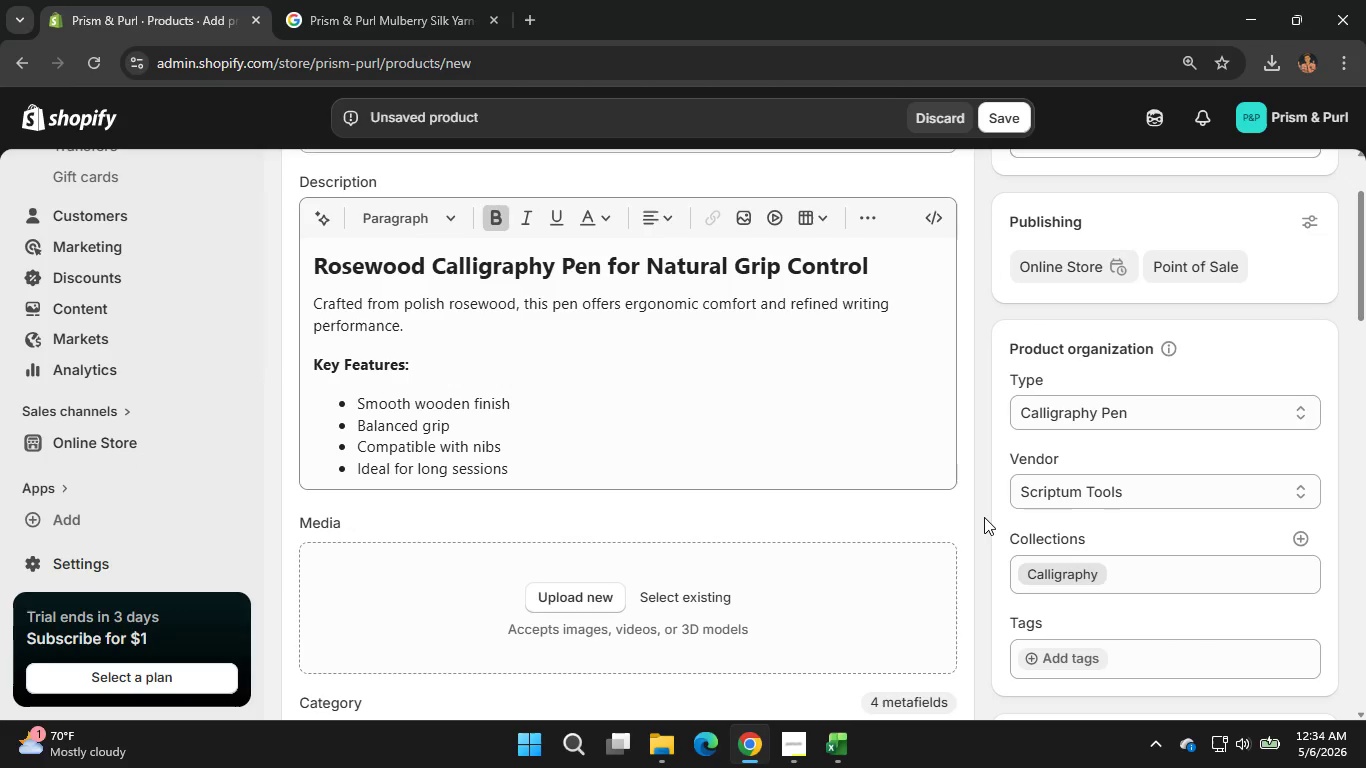 
scroll: coordinate [984, 517], scroll_direction: down, amount: 5.0
 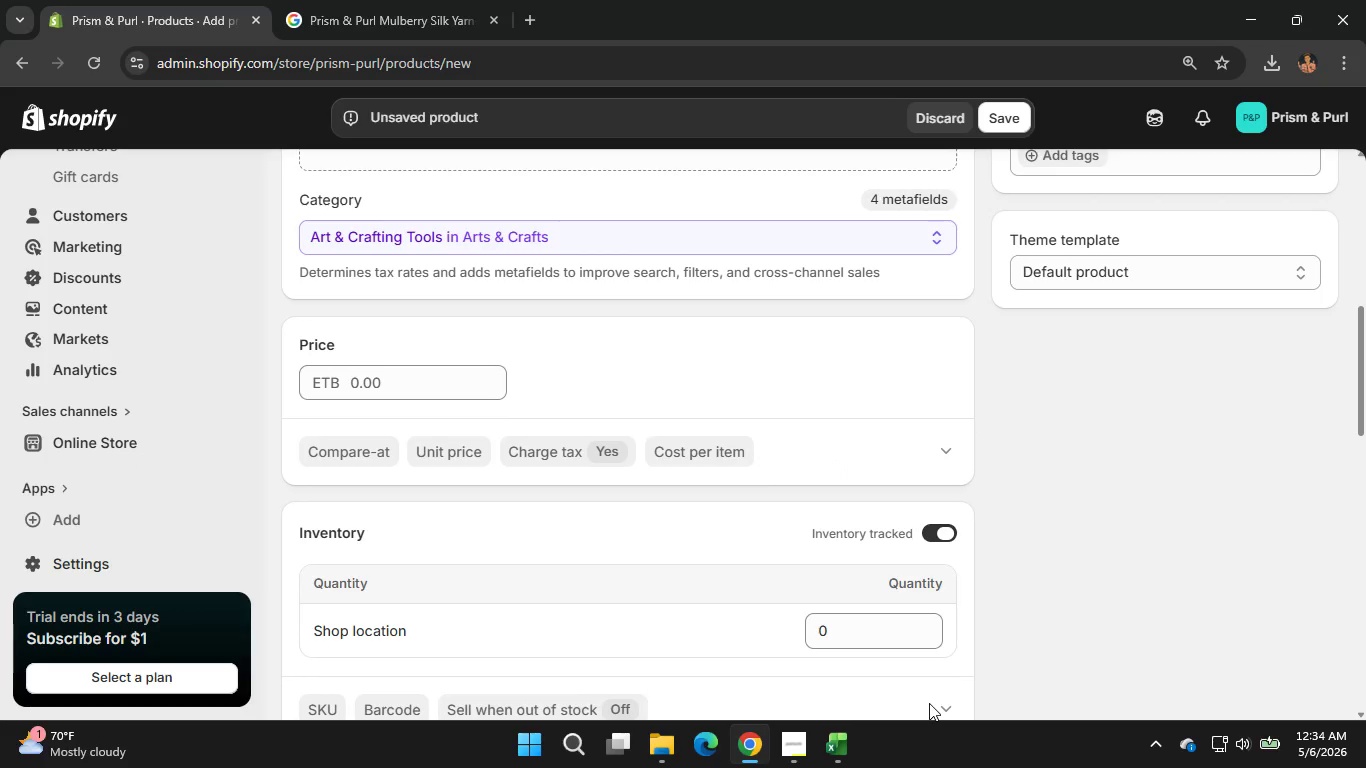 
left_click([845, 739])
 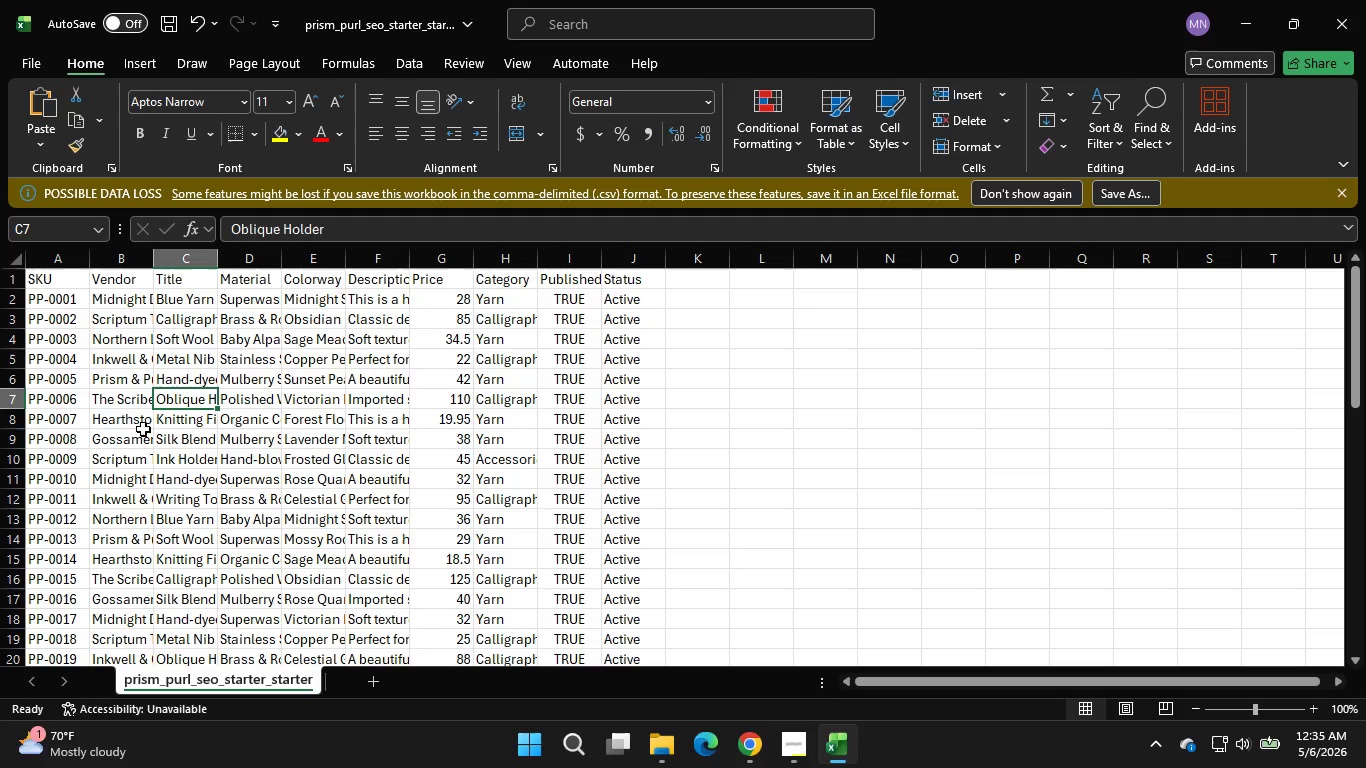 
left_click([111, 404])
 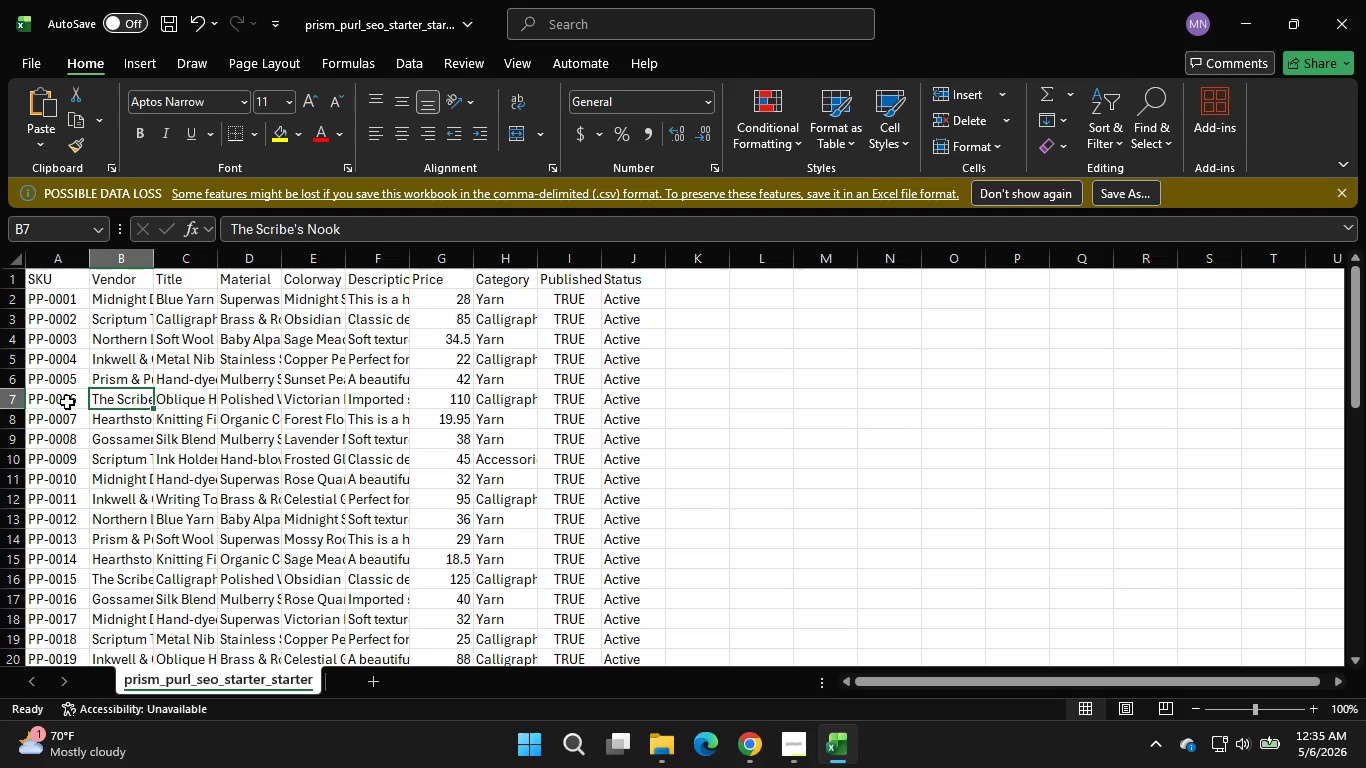 
wait(9.2)
 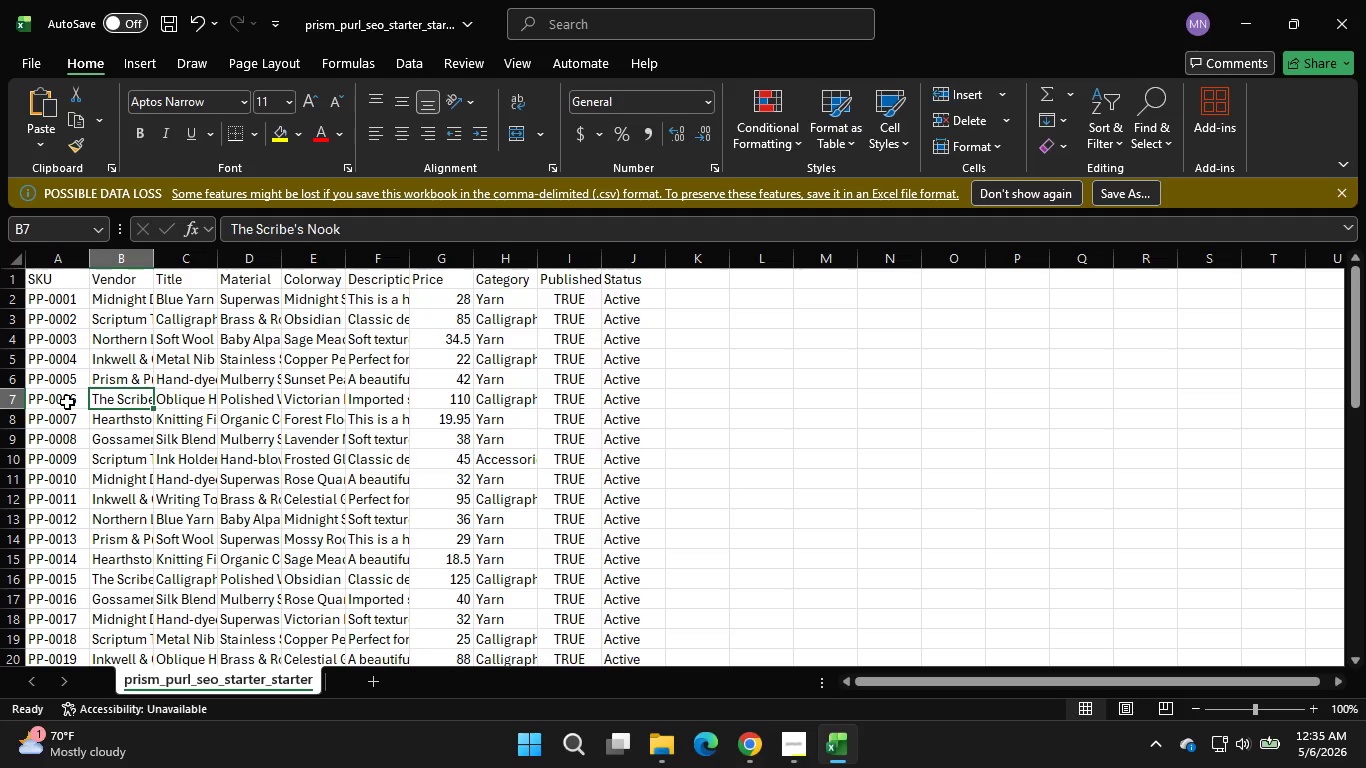 
left_click([67, 401])
 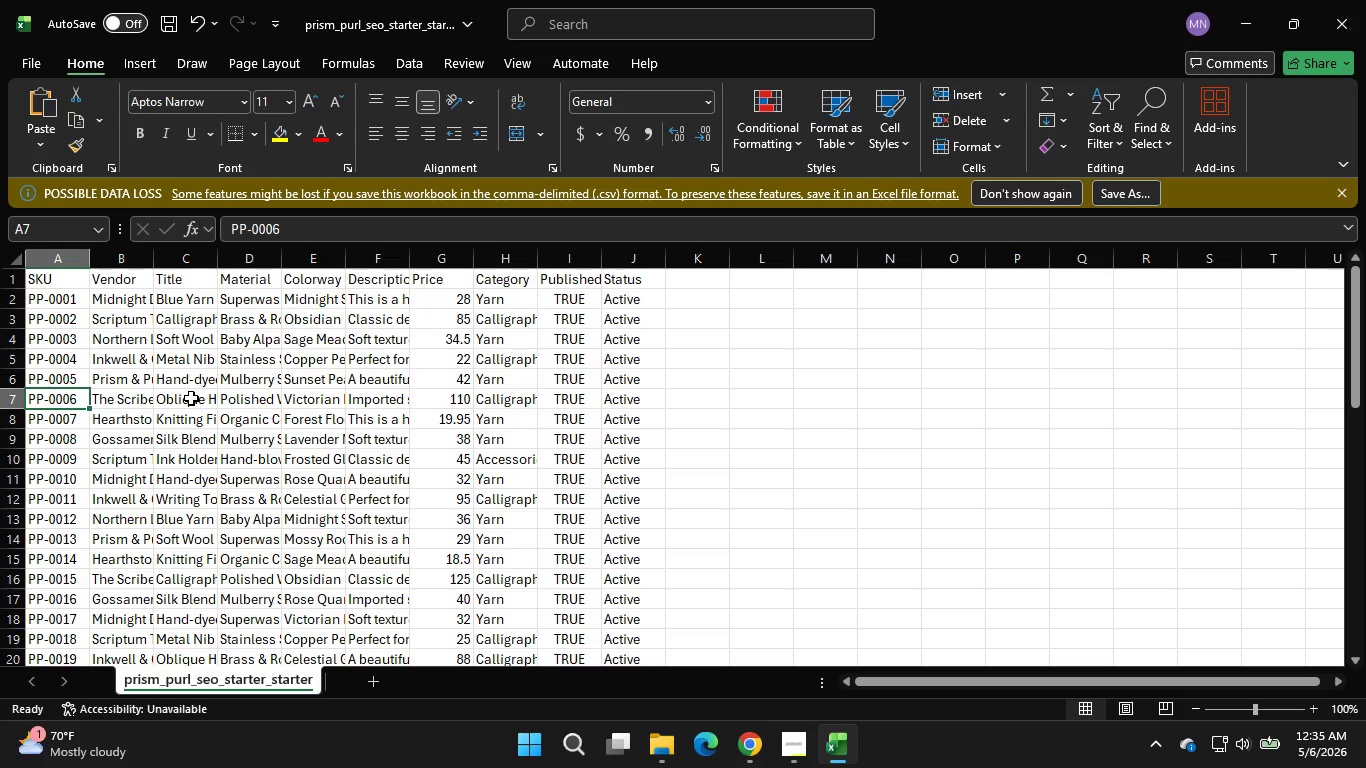 
left_click([191, 398])
 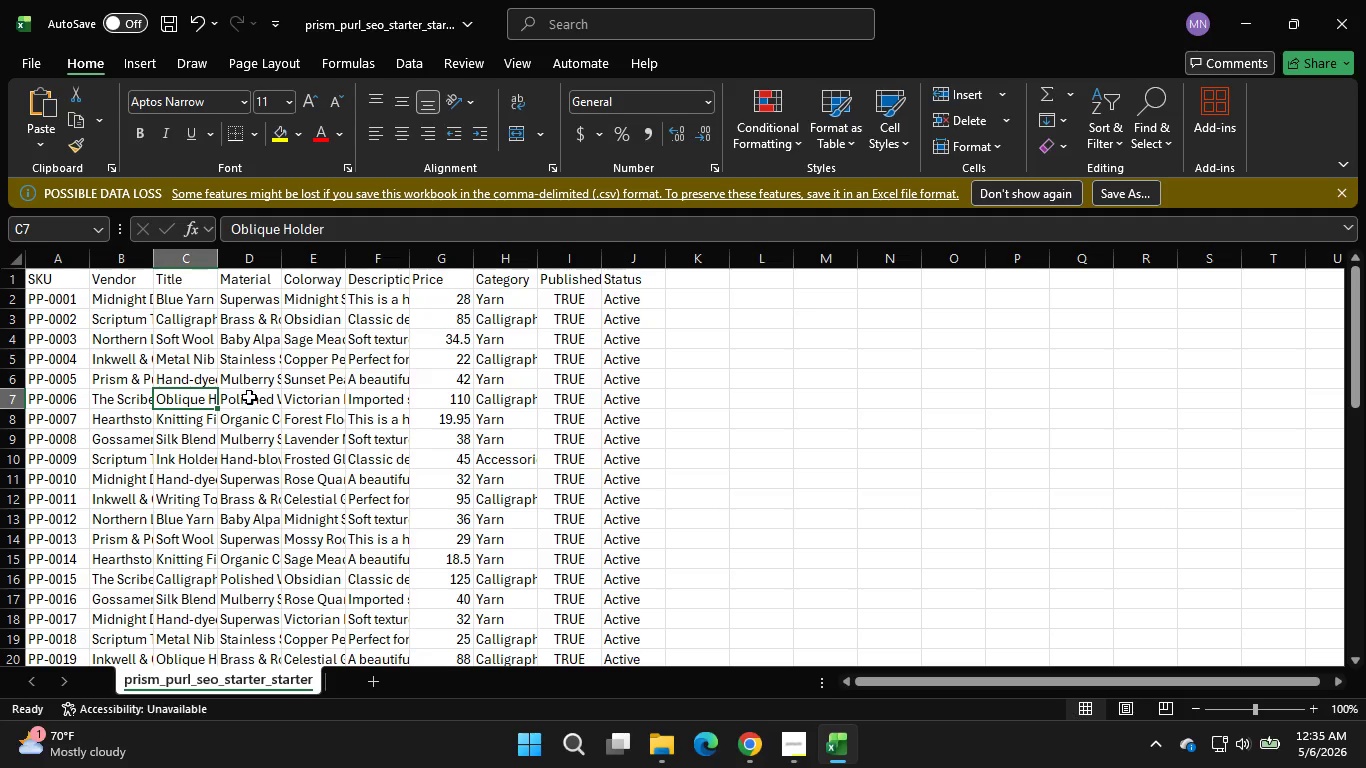 
wait(6.39)
 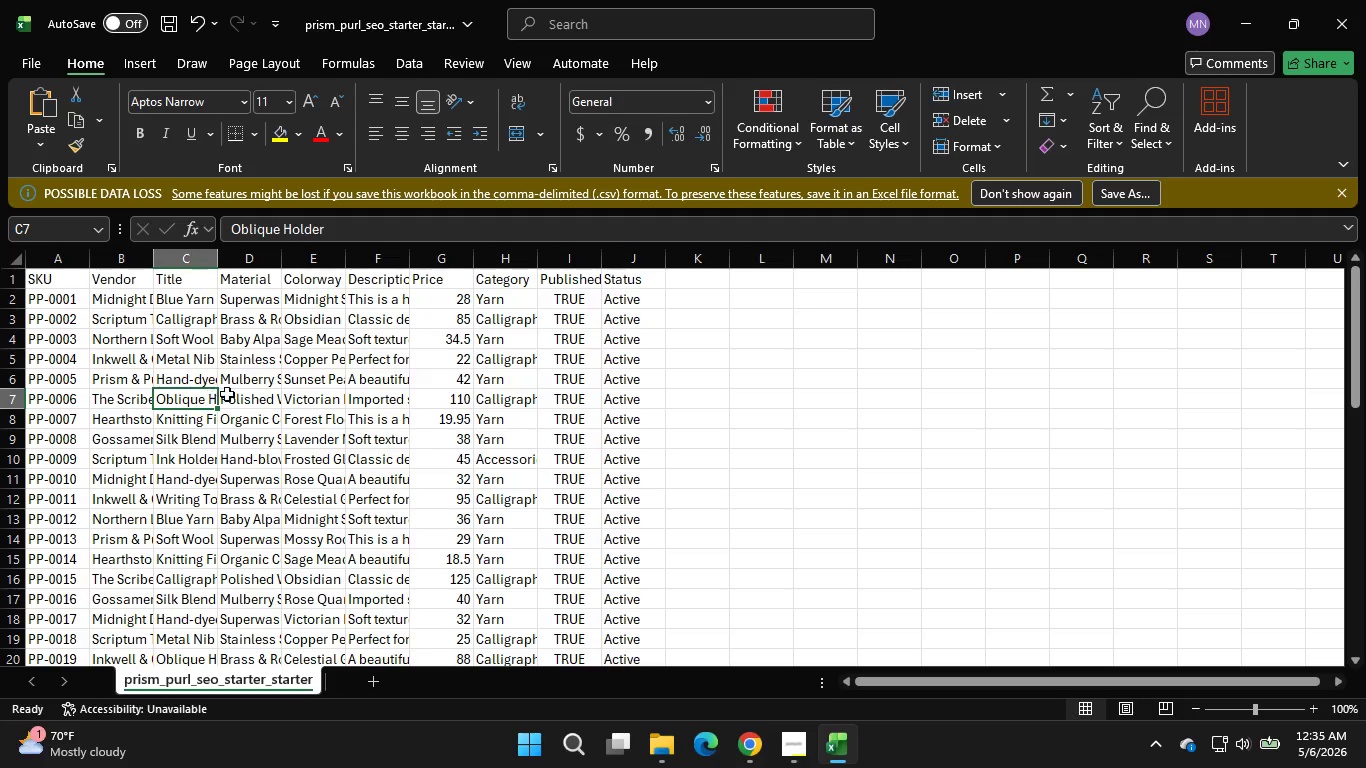 
left_click([249, 397])
 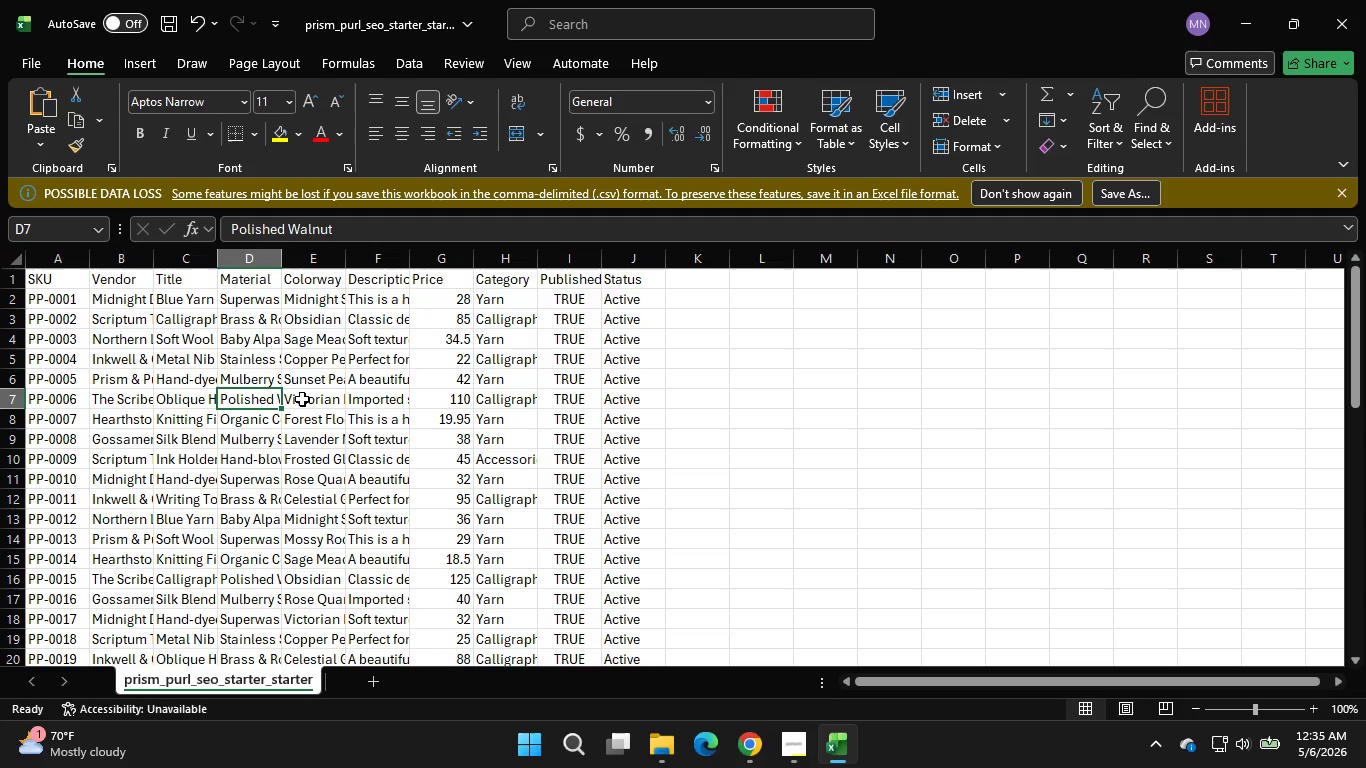 
left_click([304, 397])
 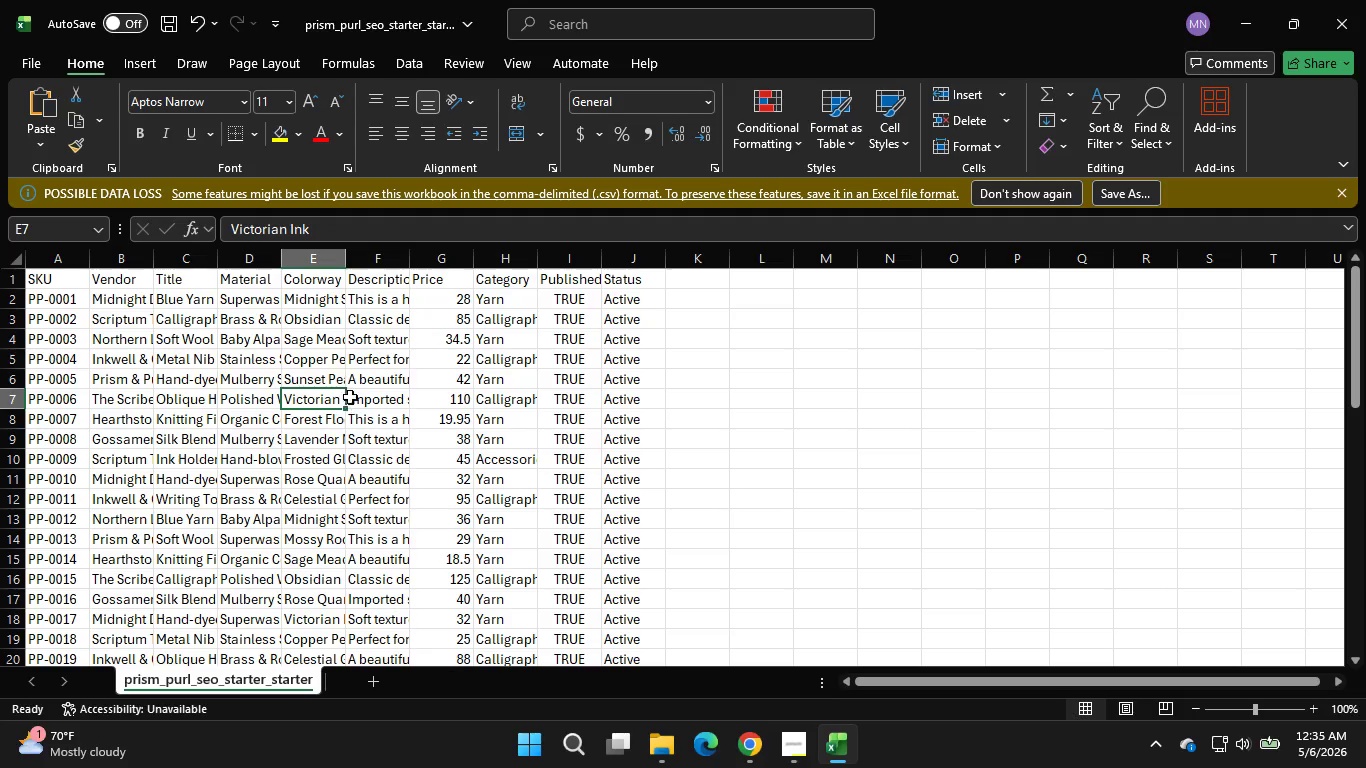 
left_click([356, 397])
 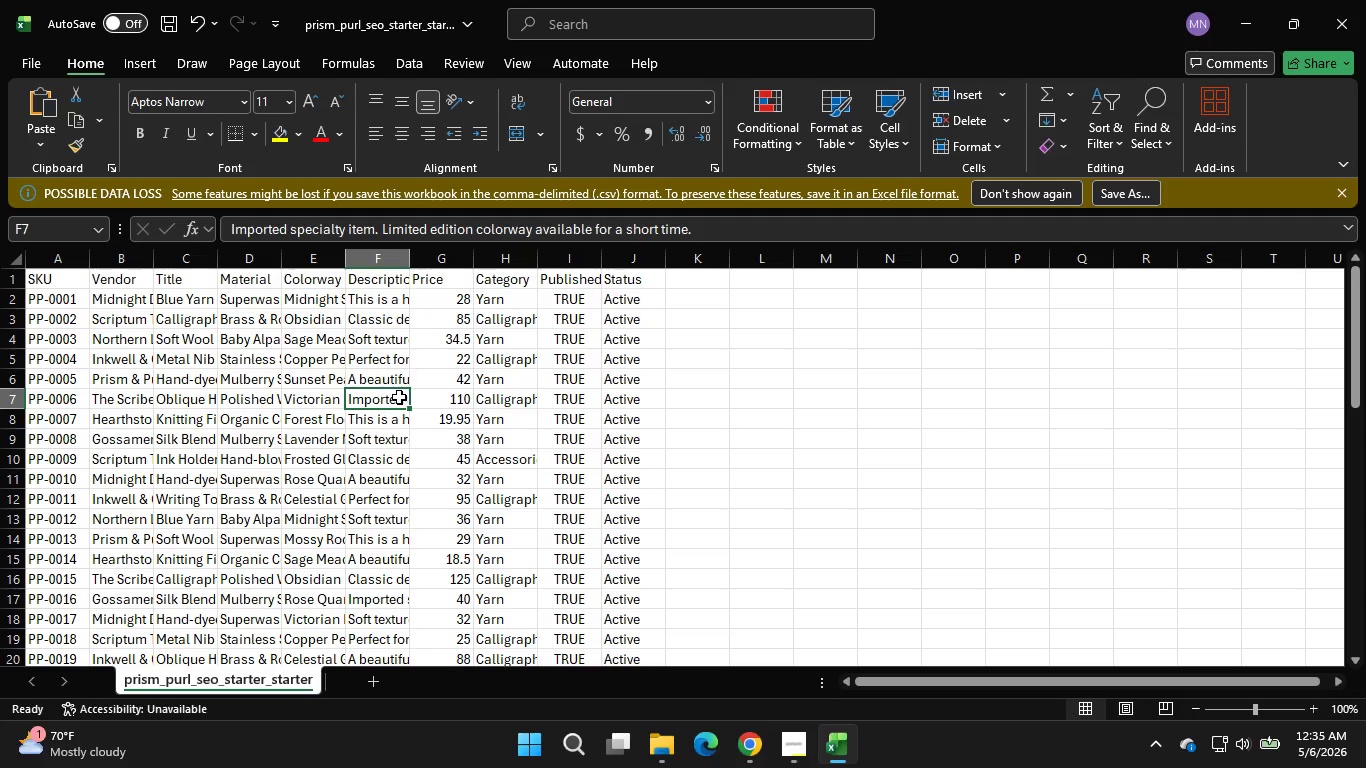 
left_click([428, 397])
 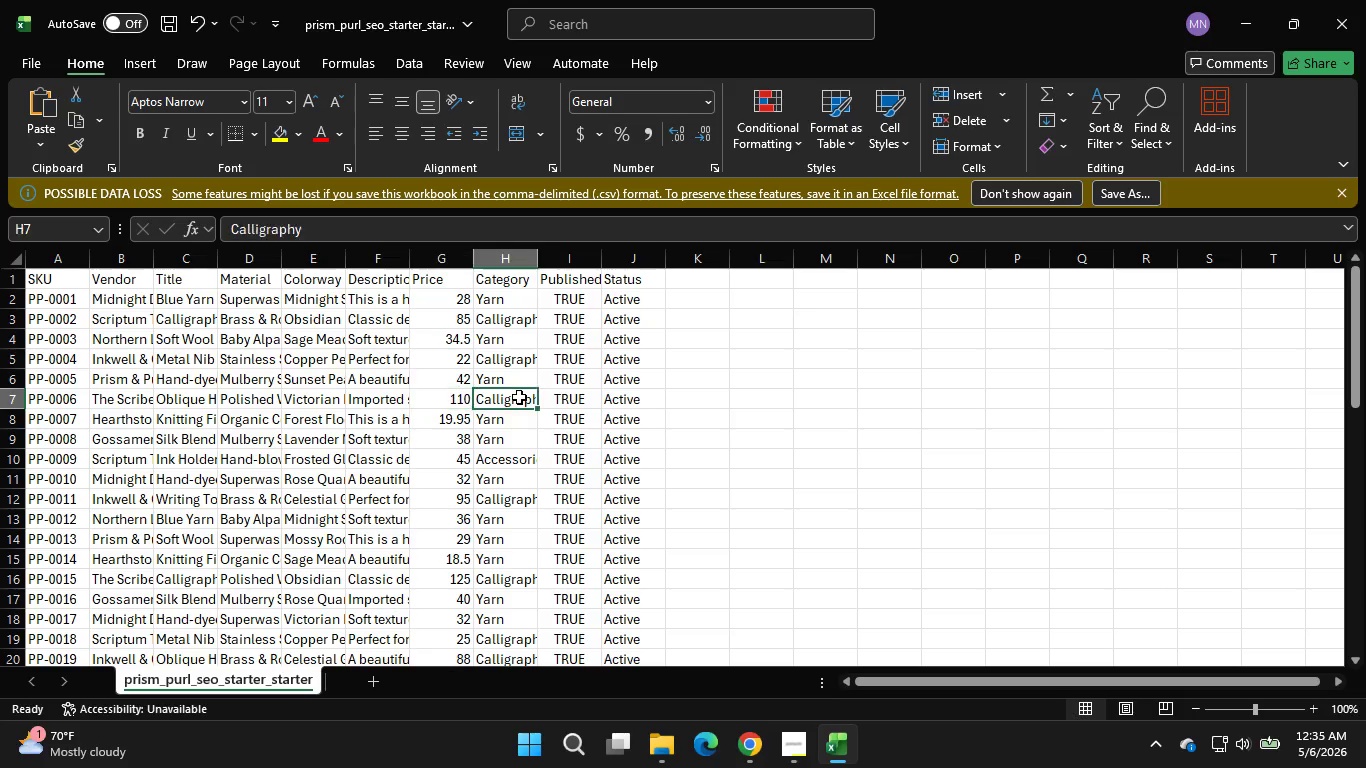 
left_click([519, 397])
 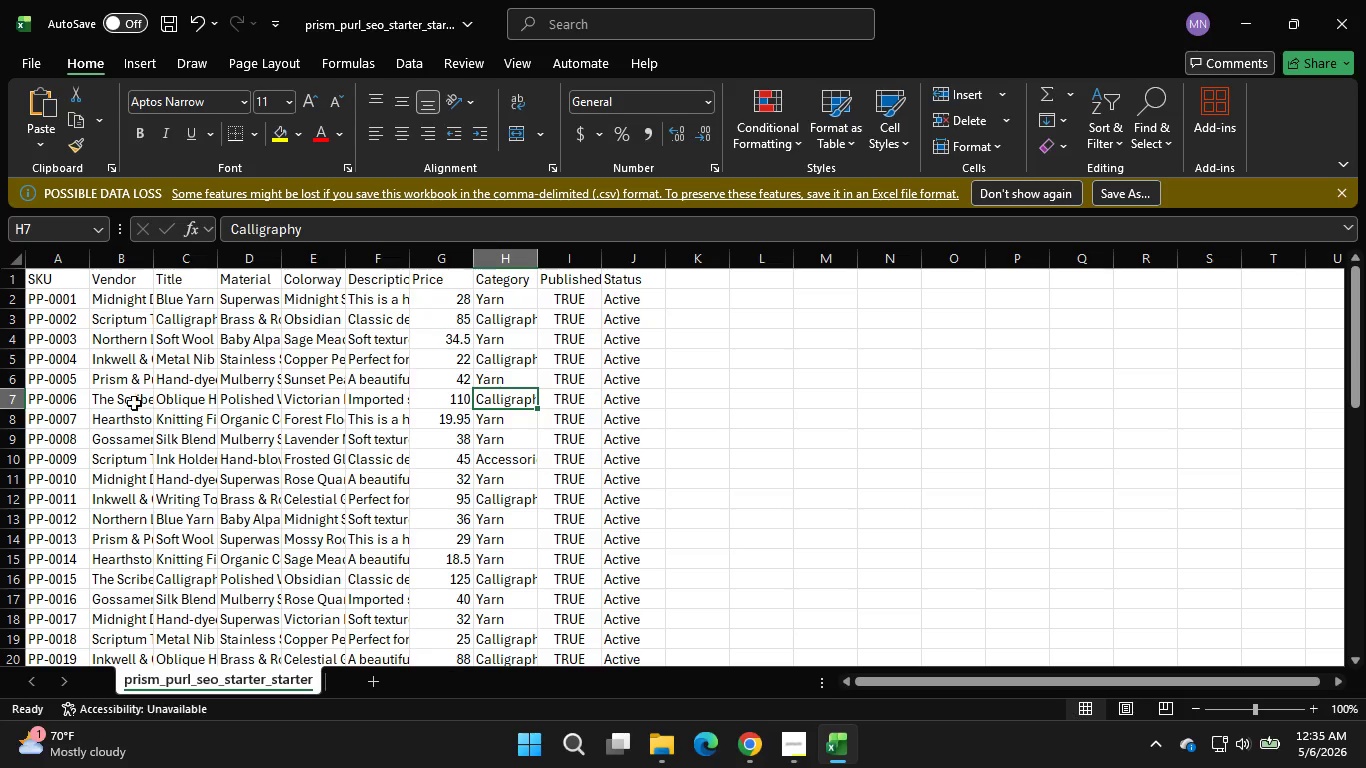 
left_click([66, 396])
 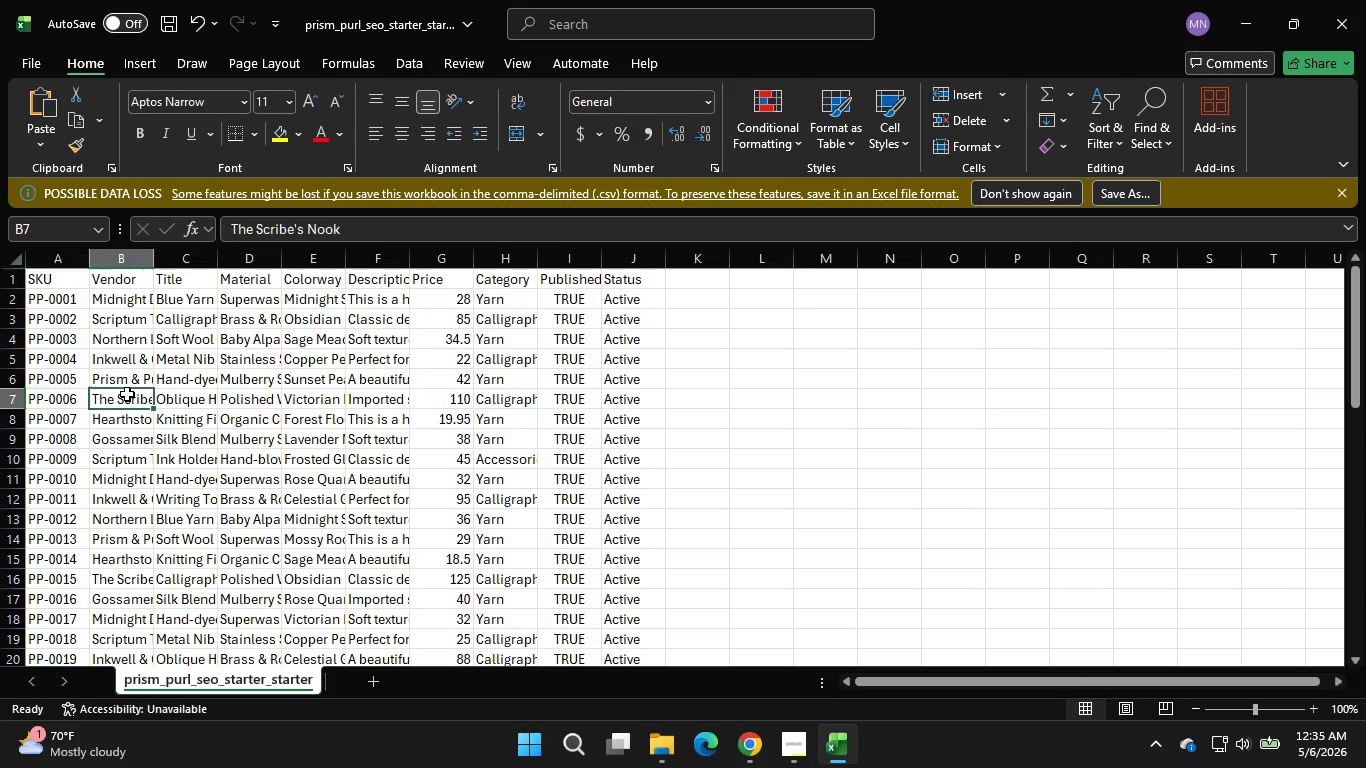 
left_click([127, 394])
 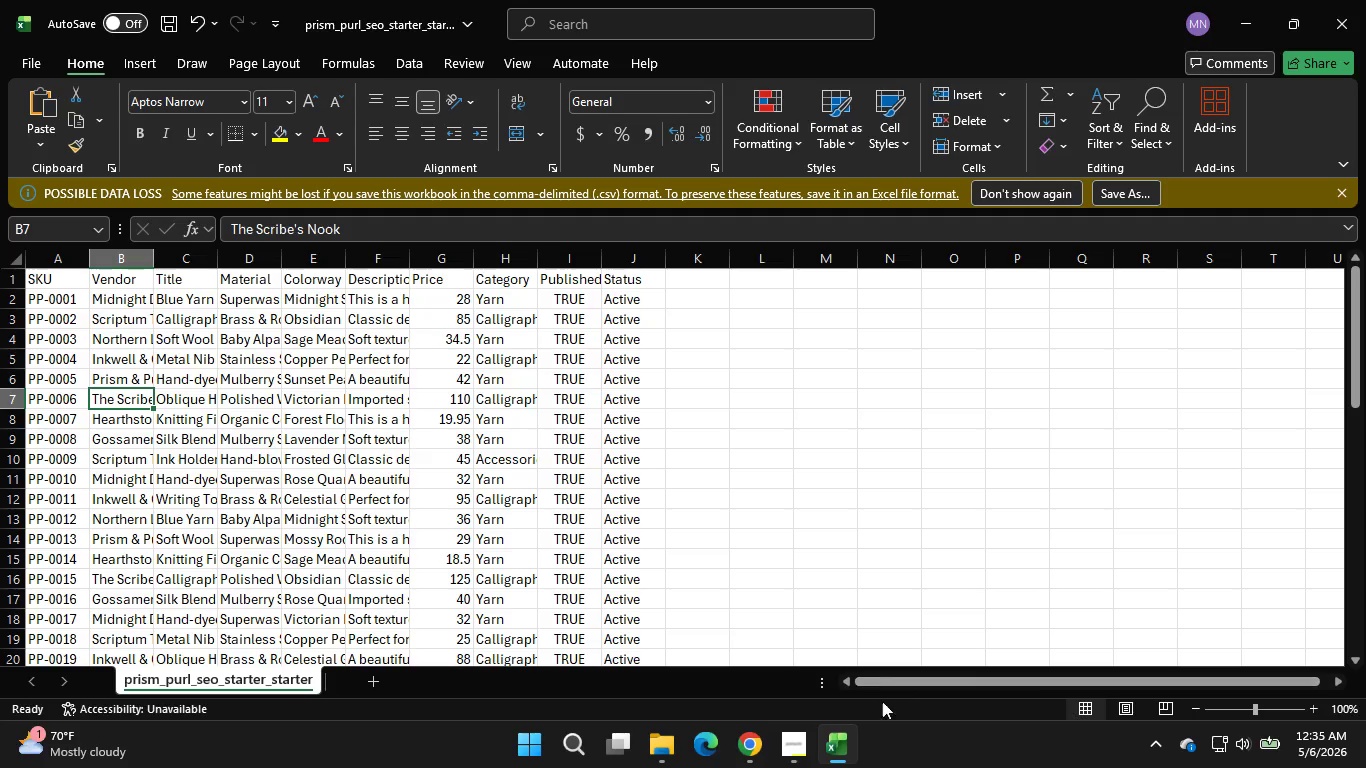 
left_click([744, 749])
 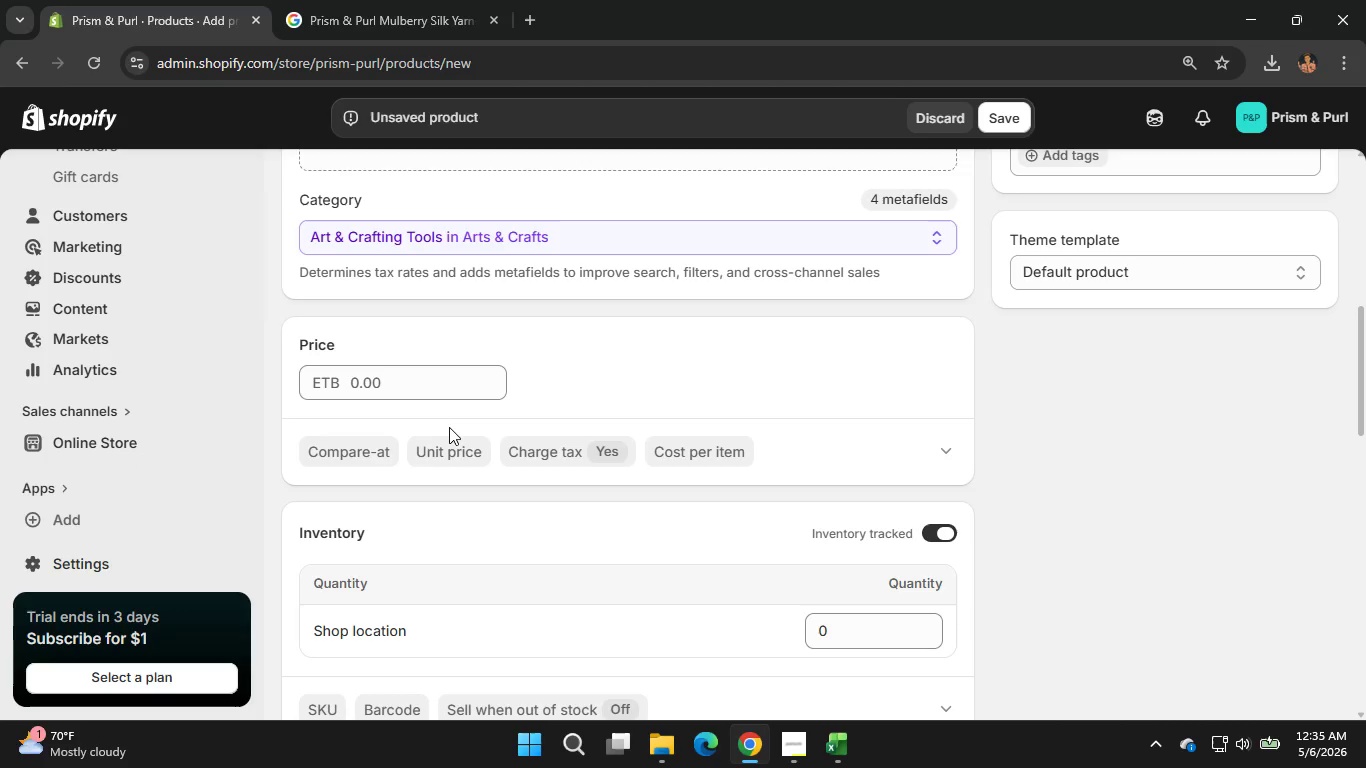 
scroll: coordinate [448, 497], scroll_direction: down, amount: 1.0
 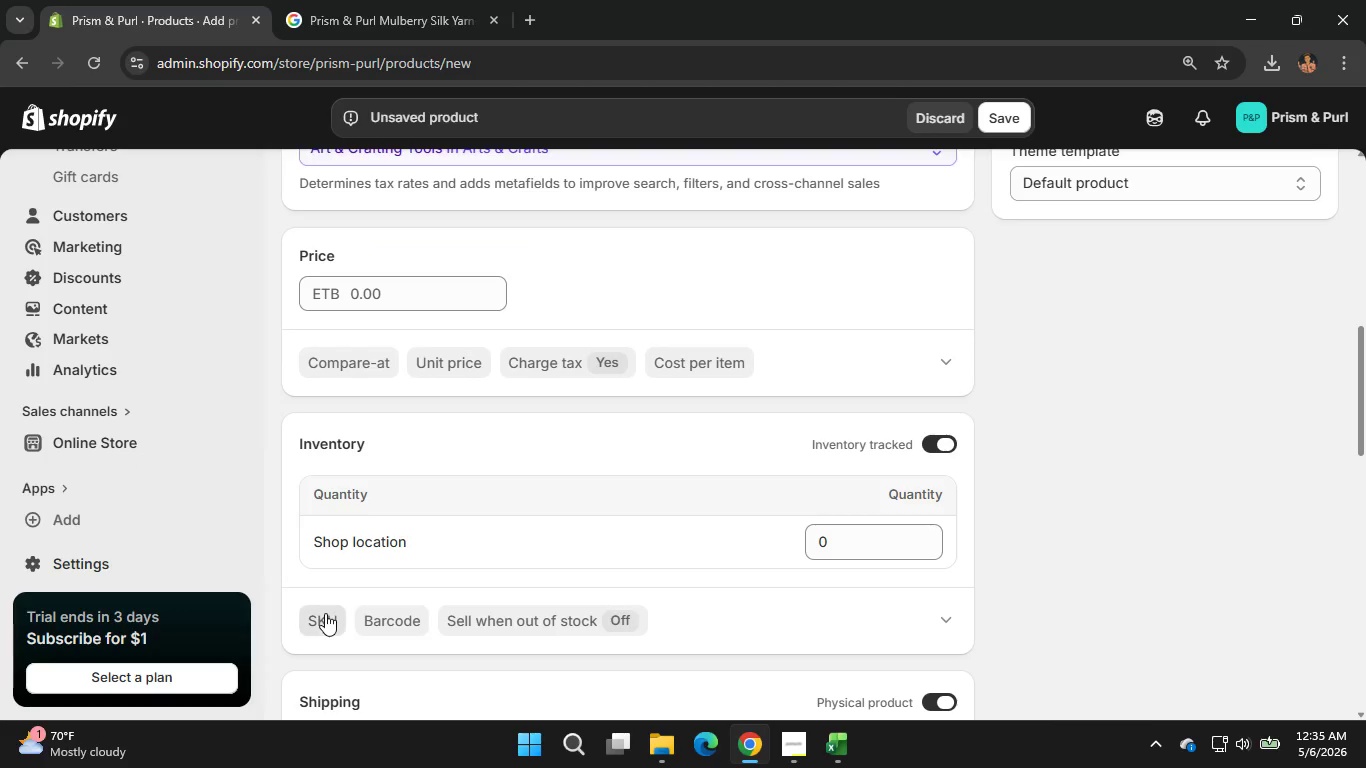 
left_click([325, 613])
 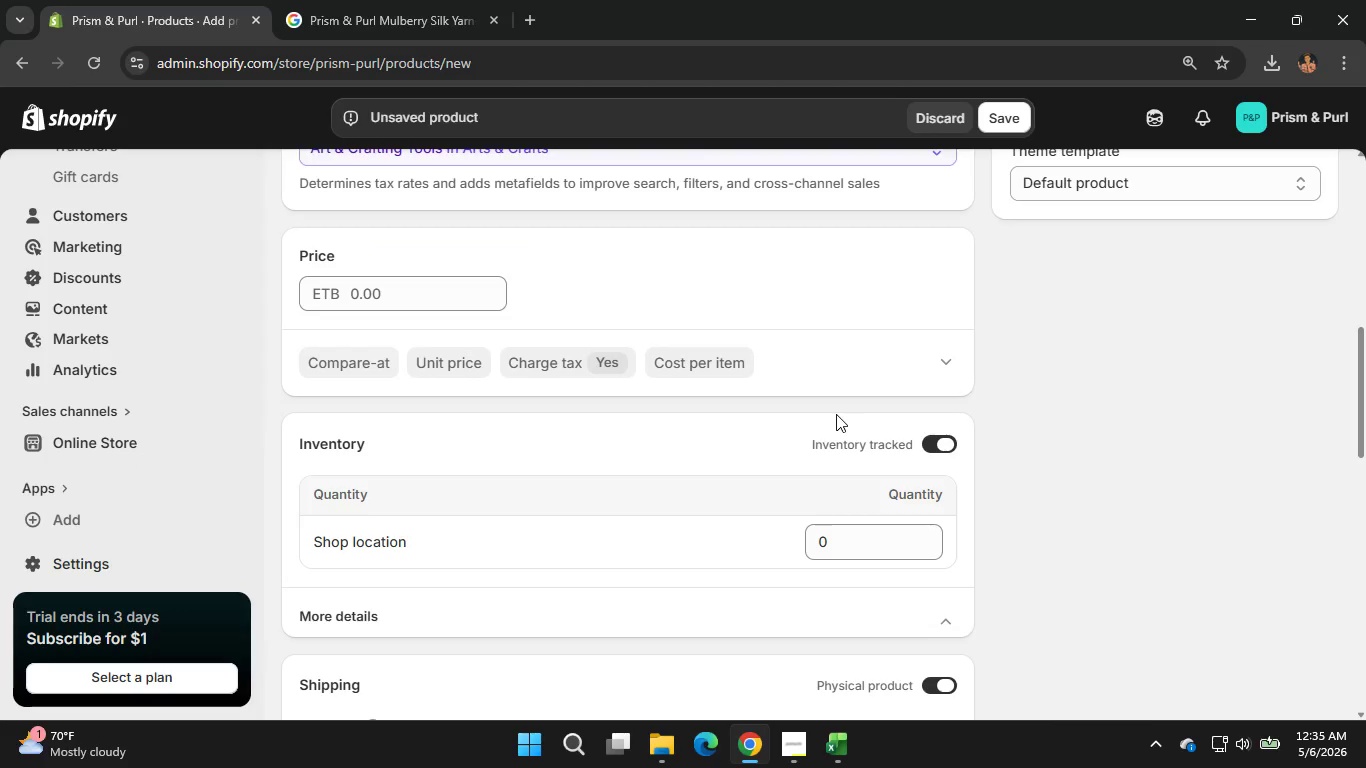 
left_click([938, 432])
 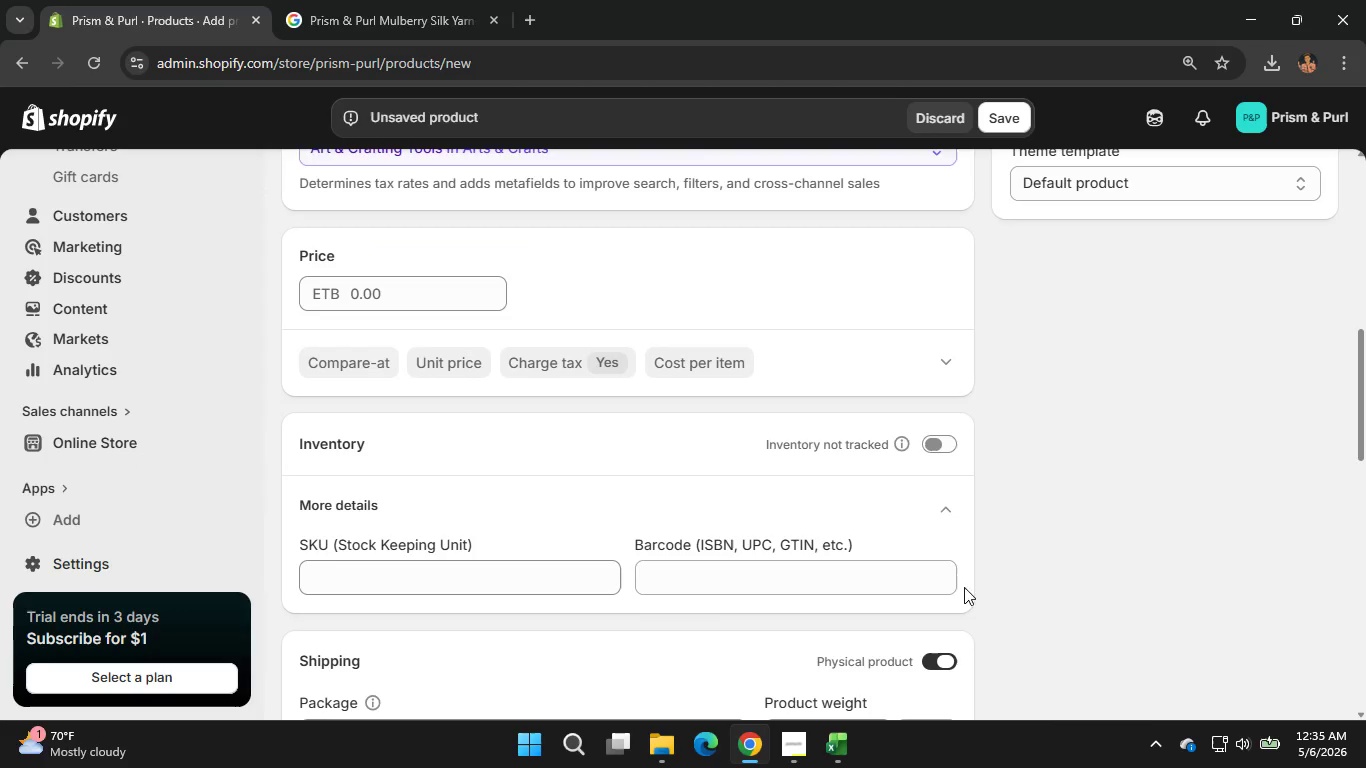 
left_click([940, 652])
 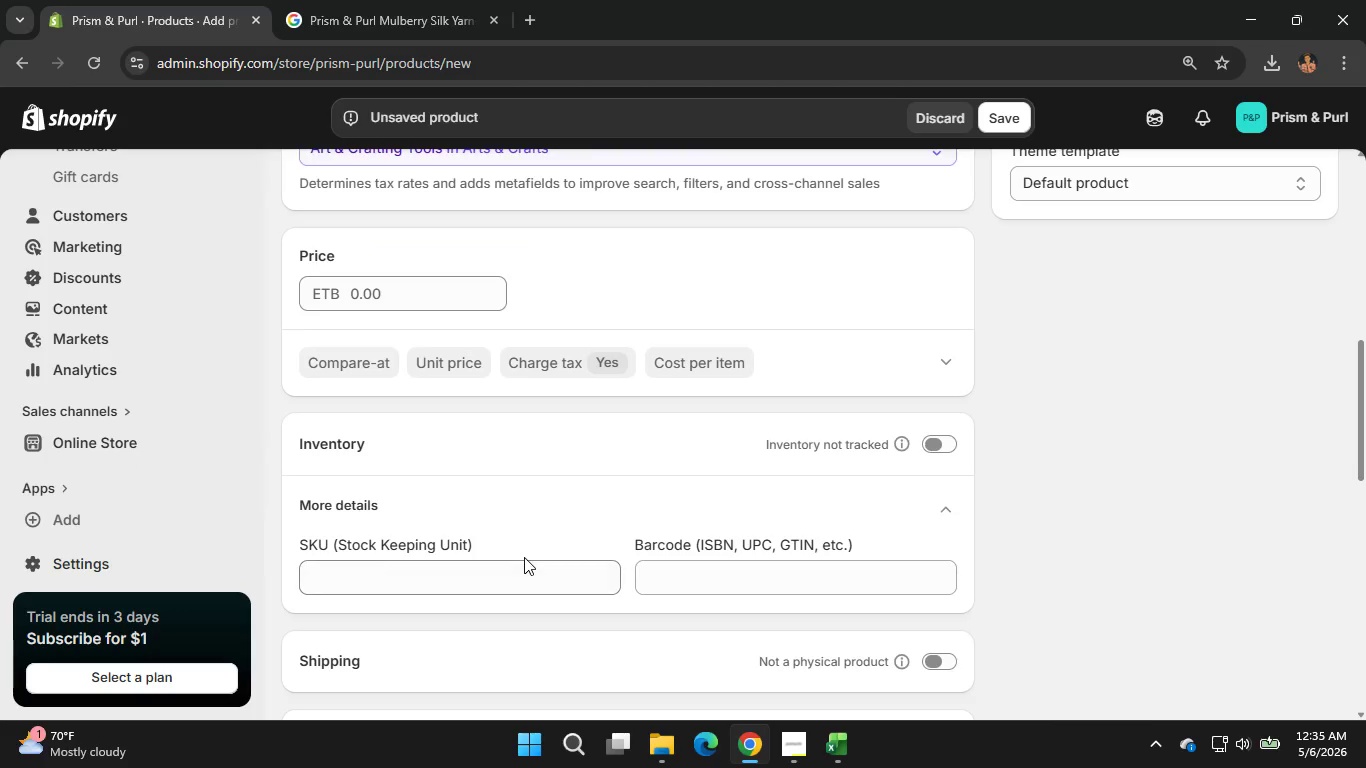 
left_click([524, 557])
 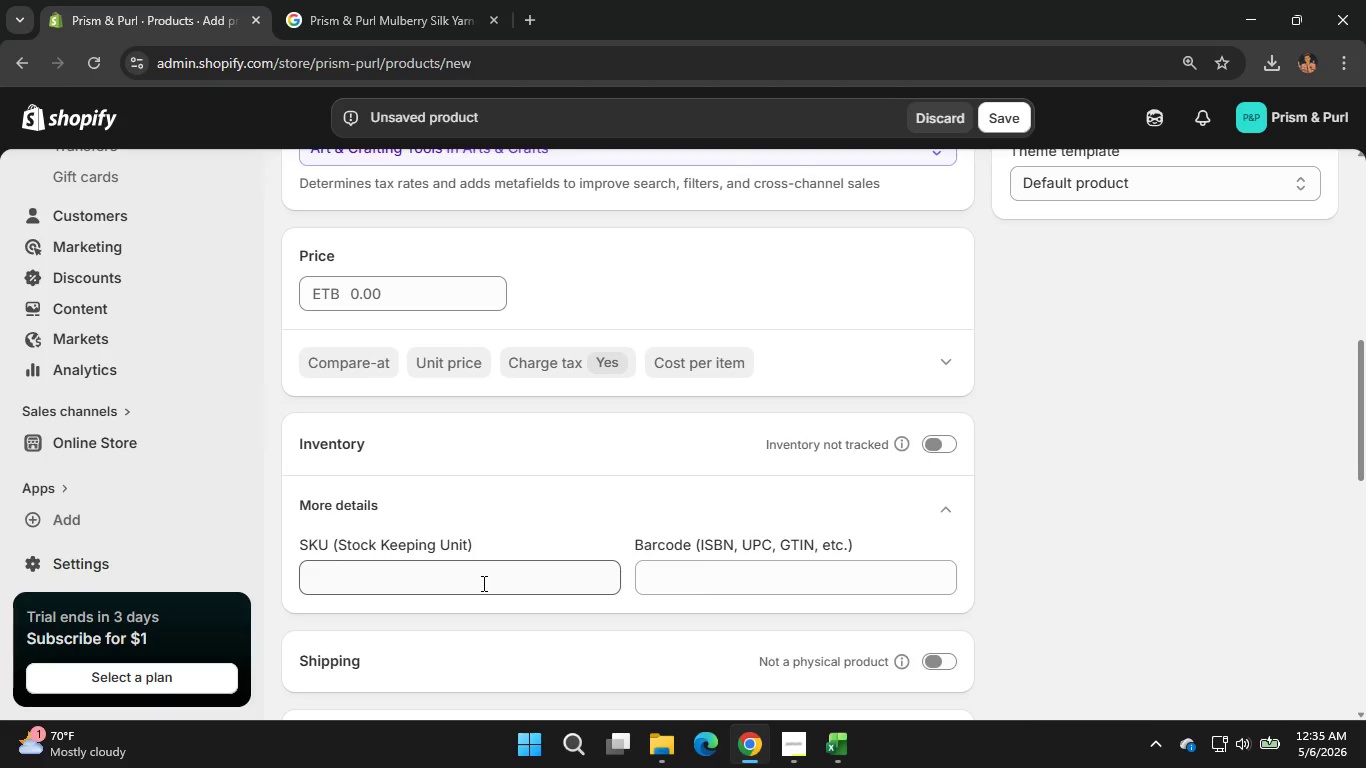 
left_click([482, 583])
 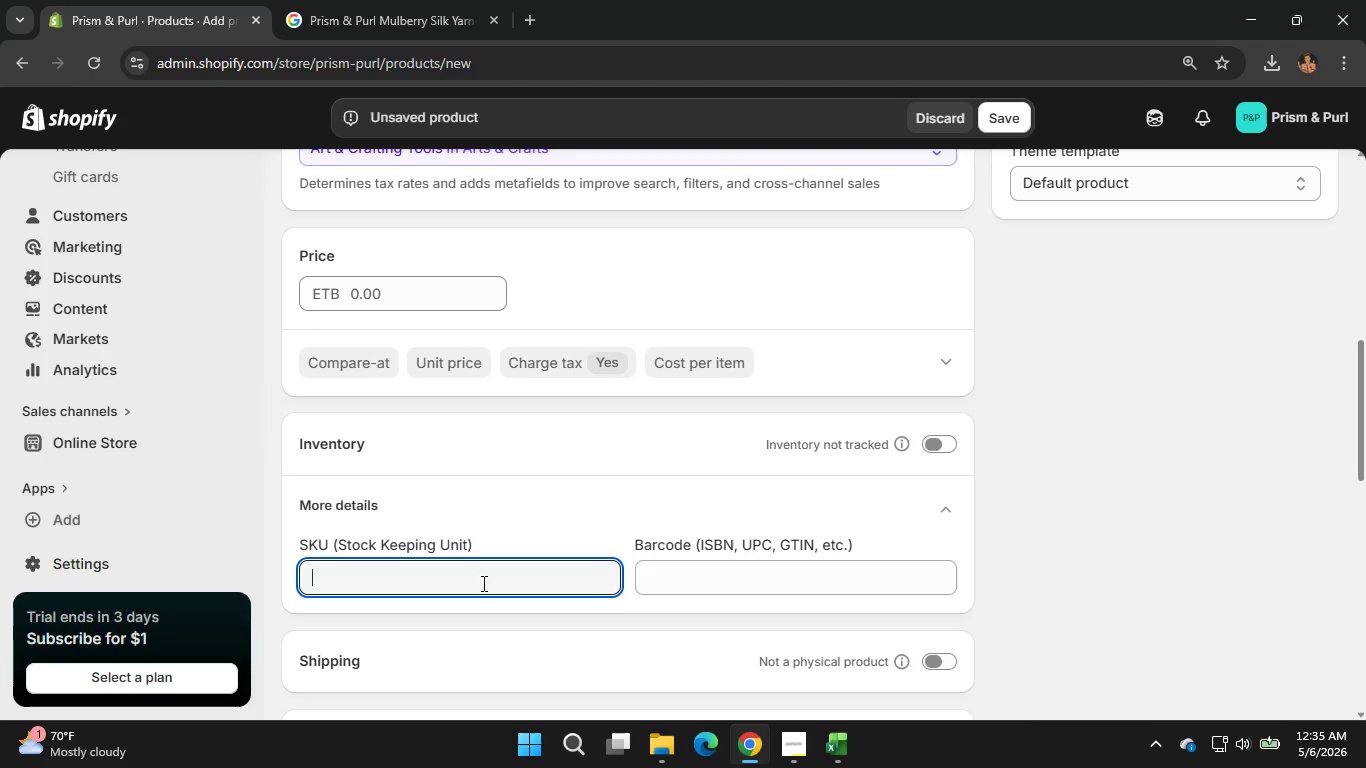 
type(PP-0007)
 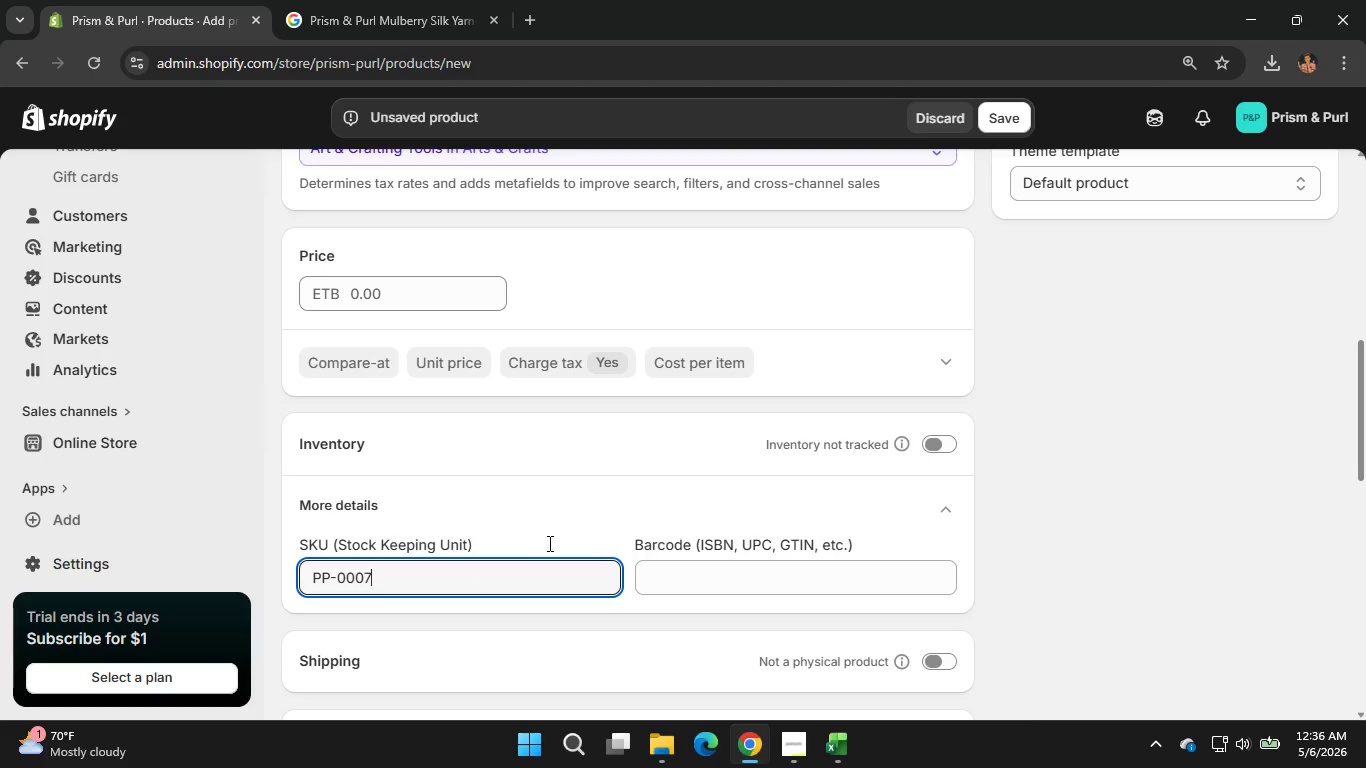 
scroll: coordinate [688, 514], scroll_direction: down, amount: 2.0
 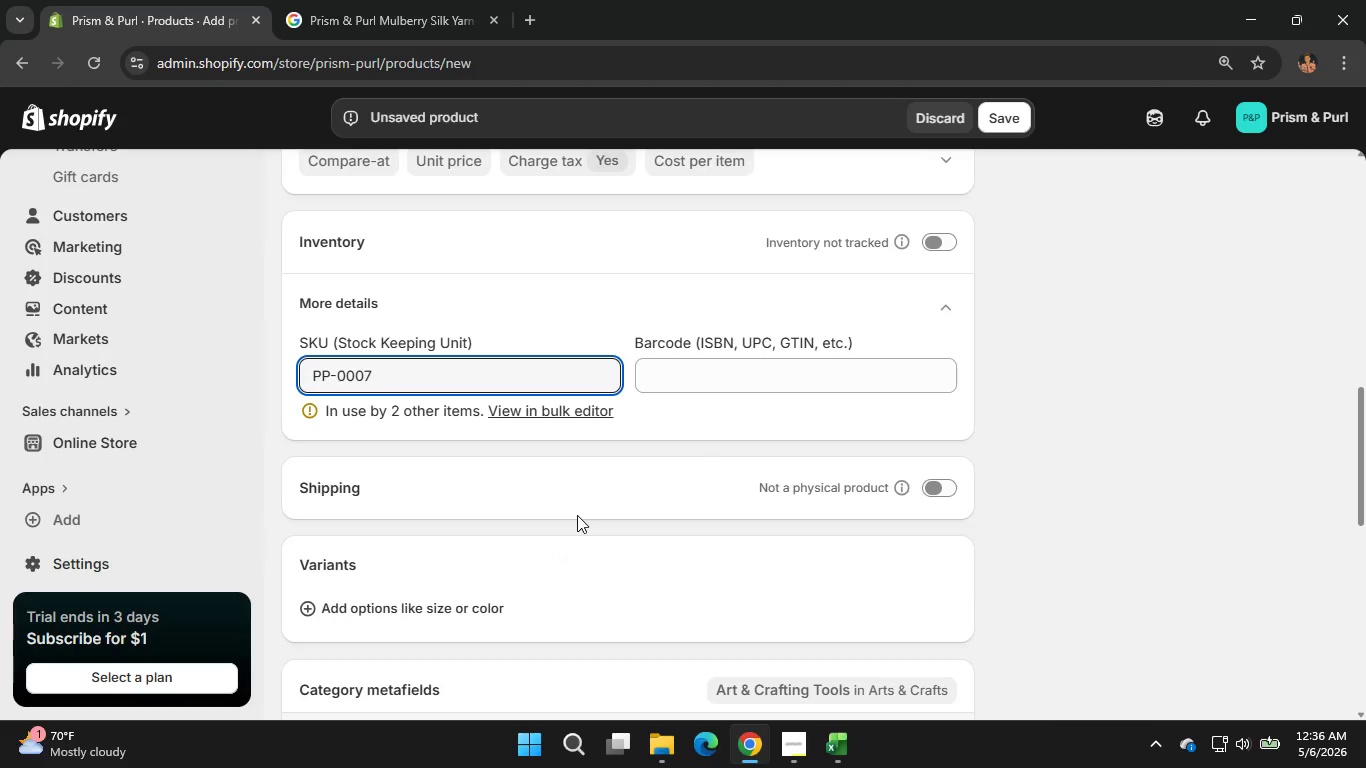 
scroll: coordinate [577, 515], scroll_direction: none, amount: 0.0
 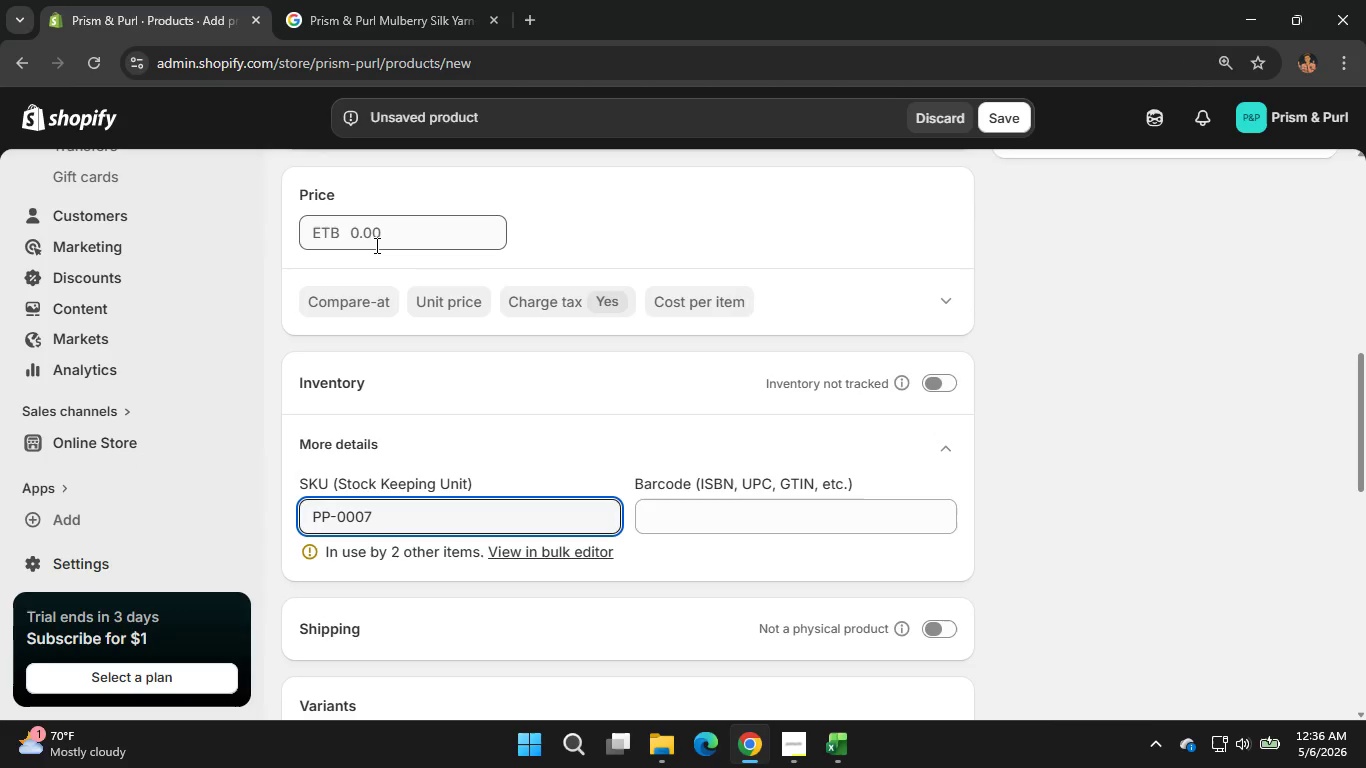 
left_click([375, 245])
 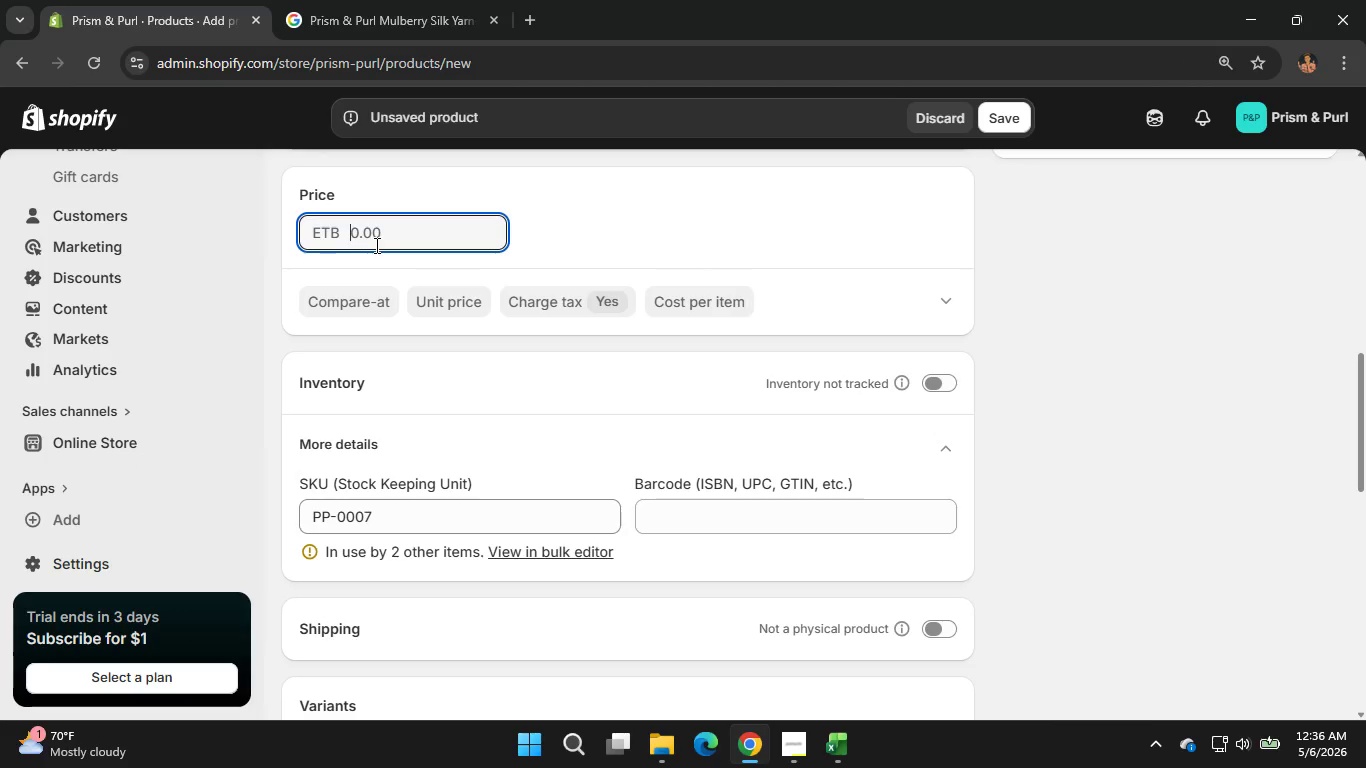 
key(Numpad1)
 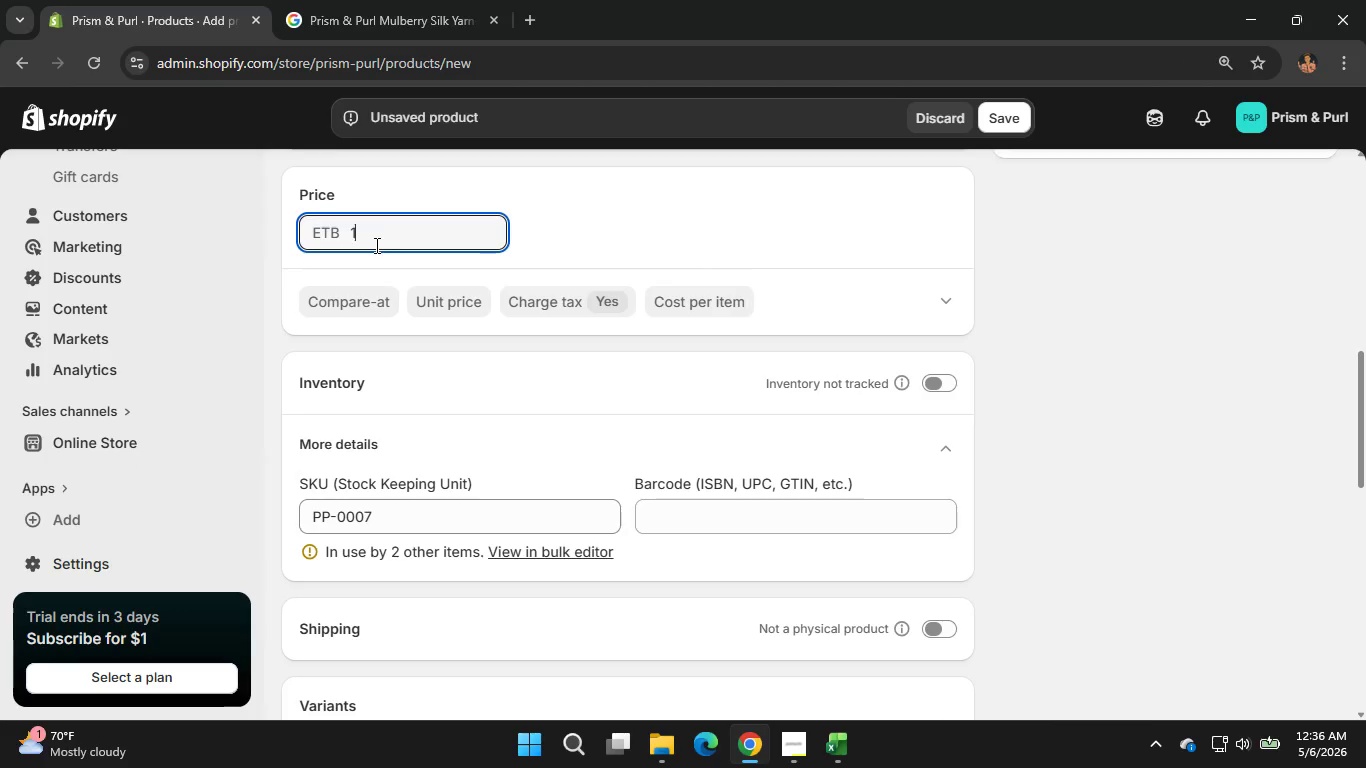 
key(Numpad1)
 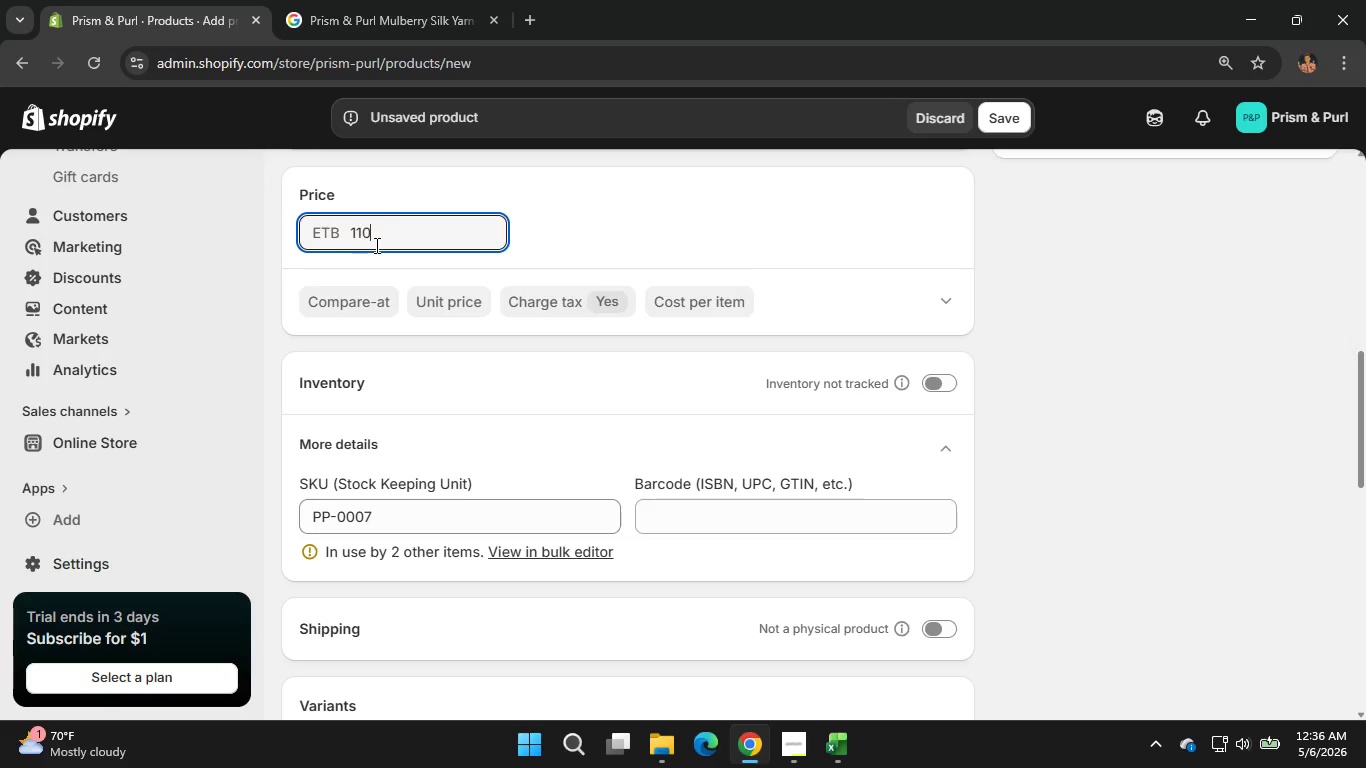 
key(Numpad0)
 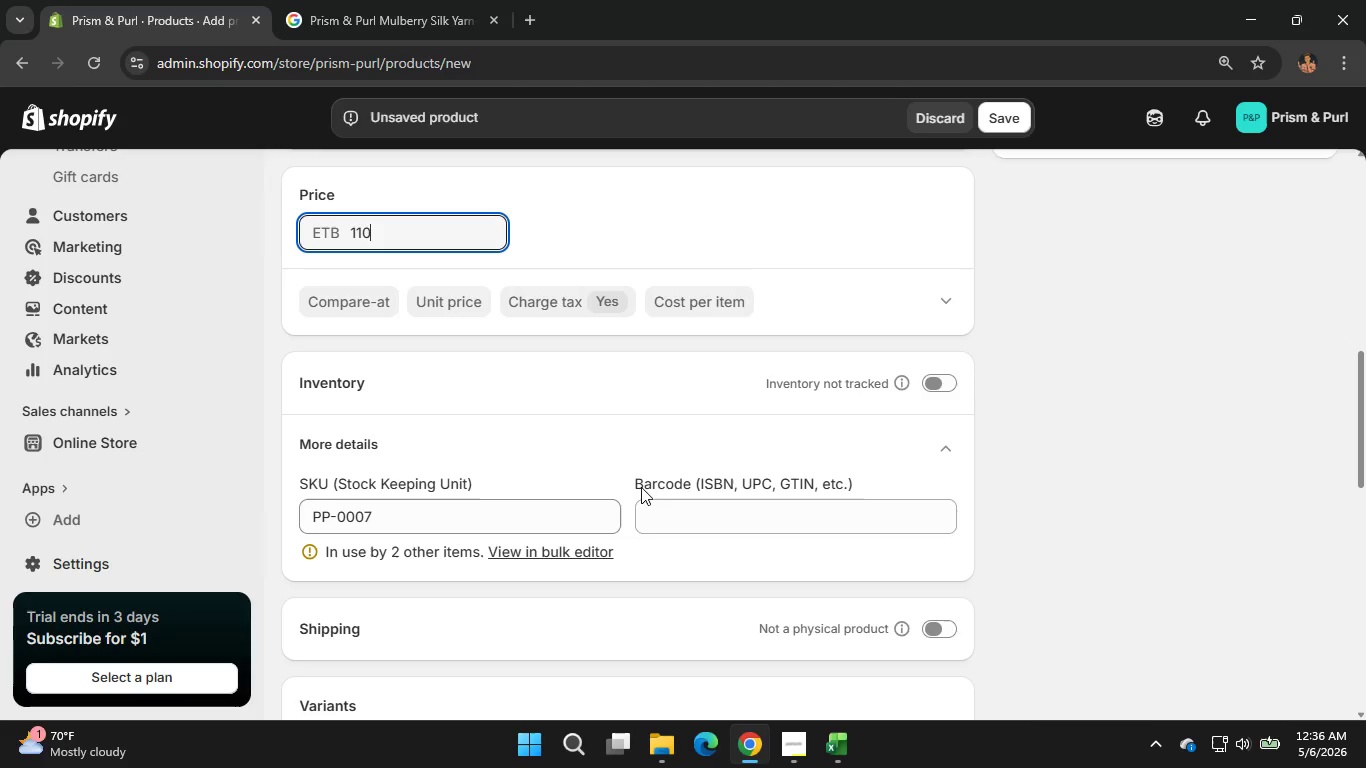 
scroll: coordinate [641, 487], scroll_direction: none, amount: 0.0
 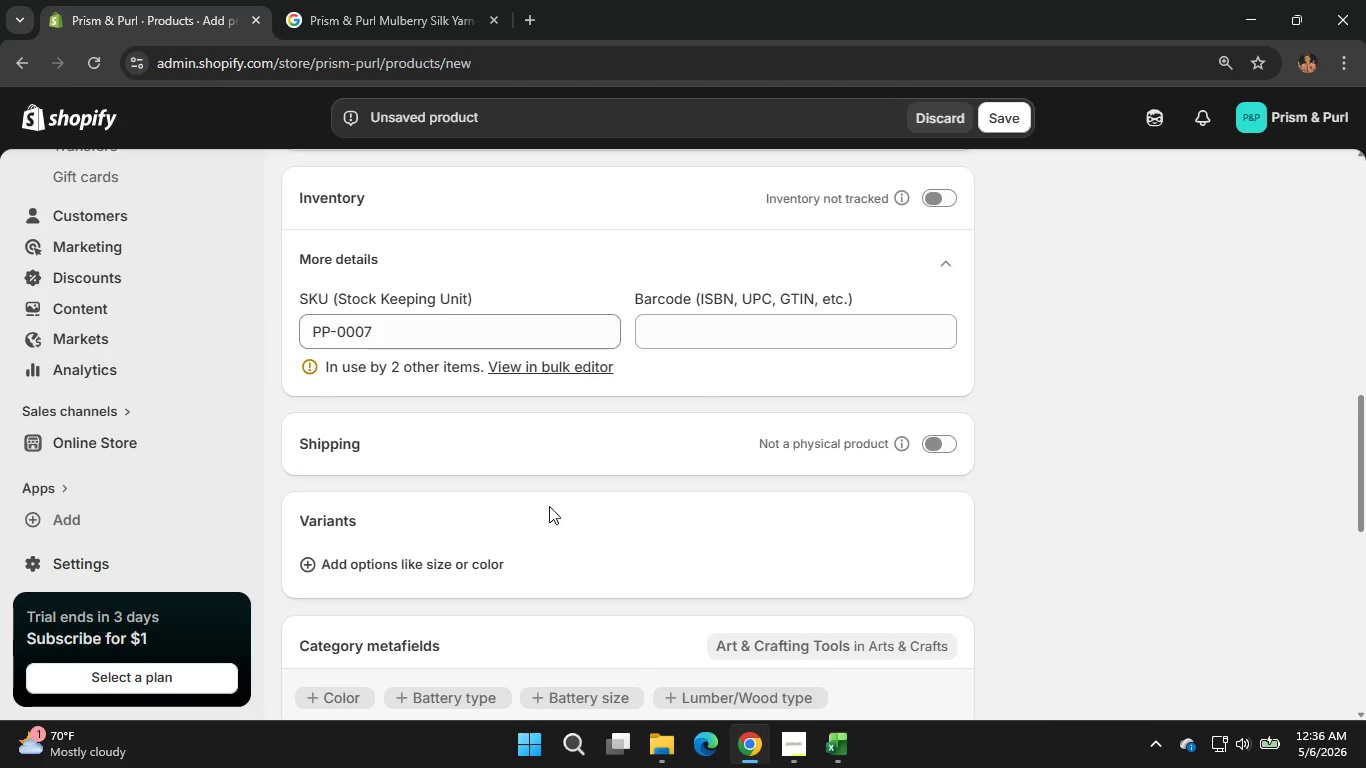 
left_click([443, 555])
 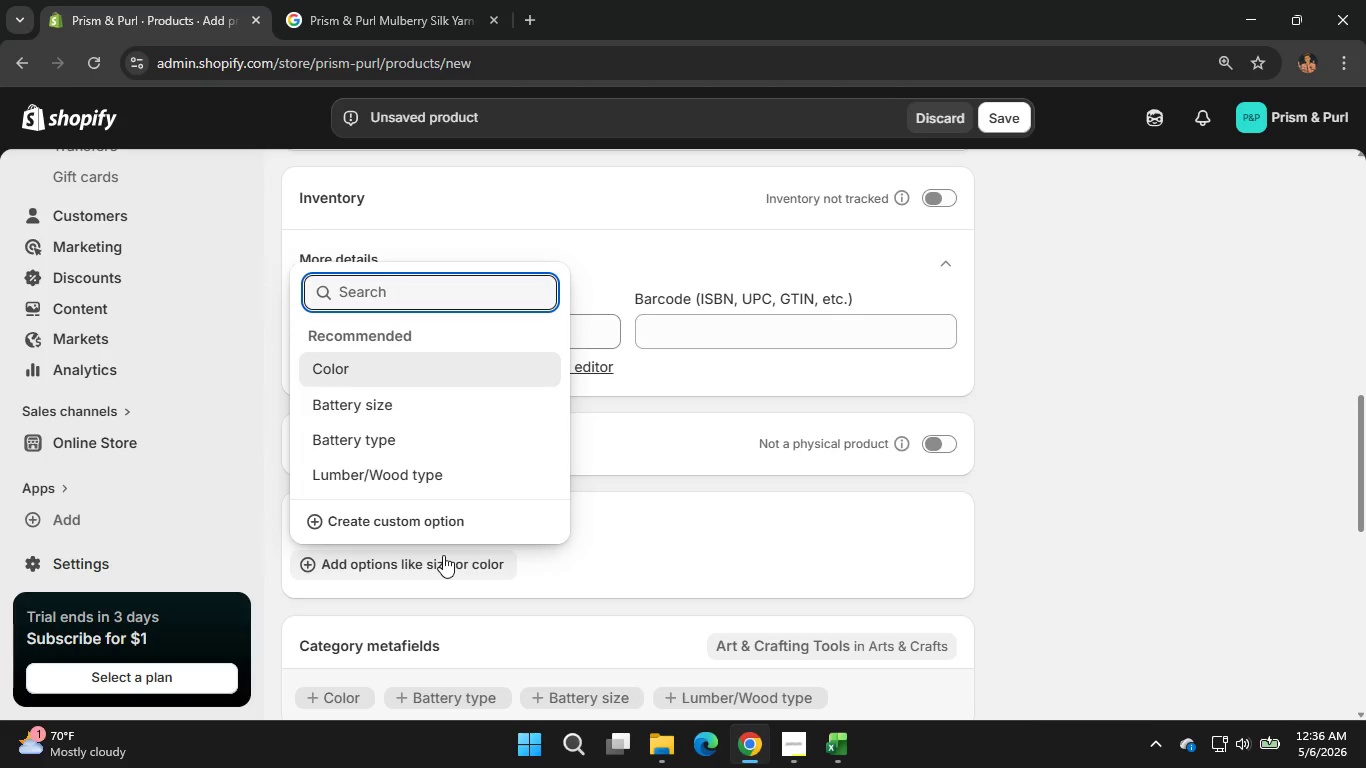 
wait(18.16)
 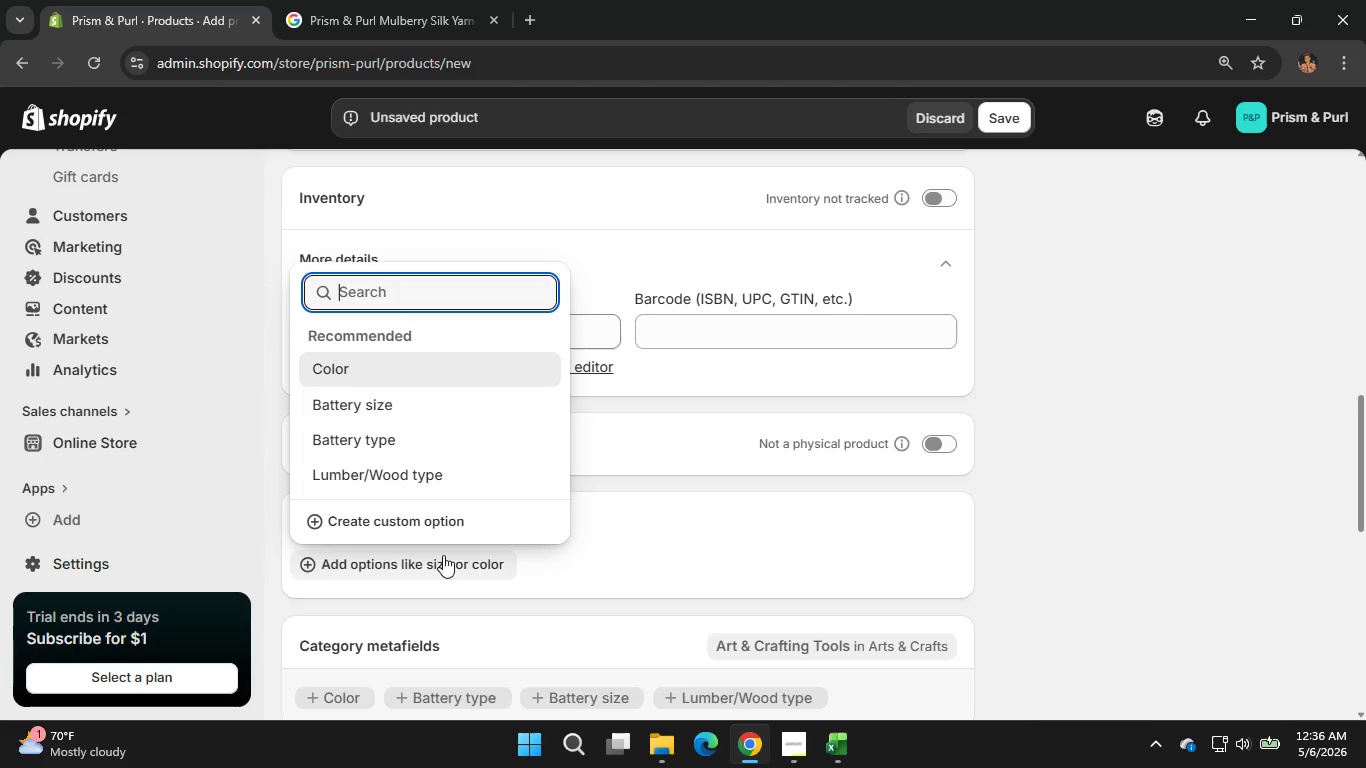 
type(Size)
 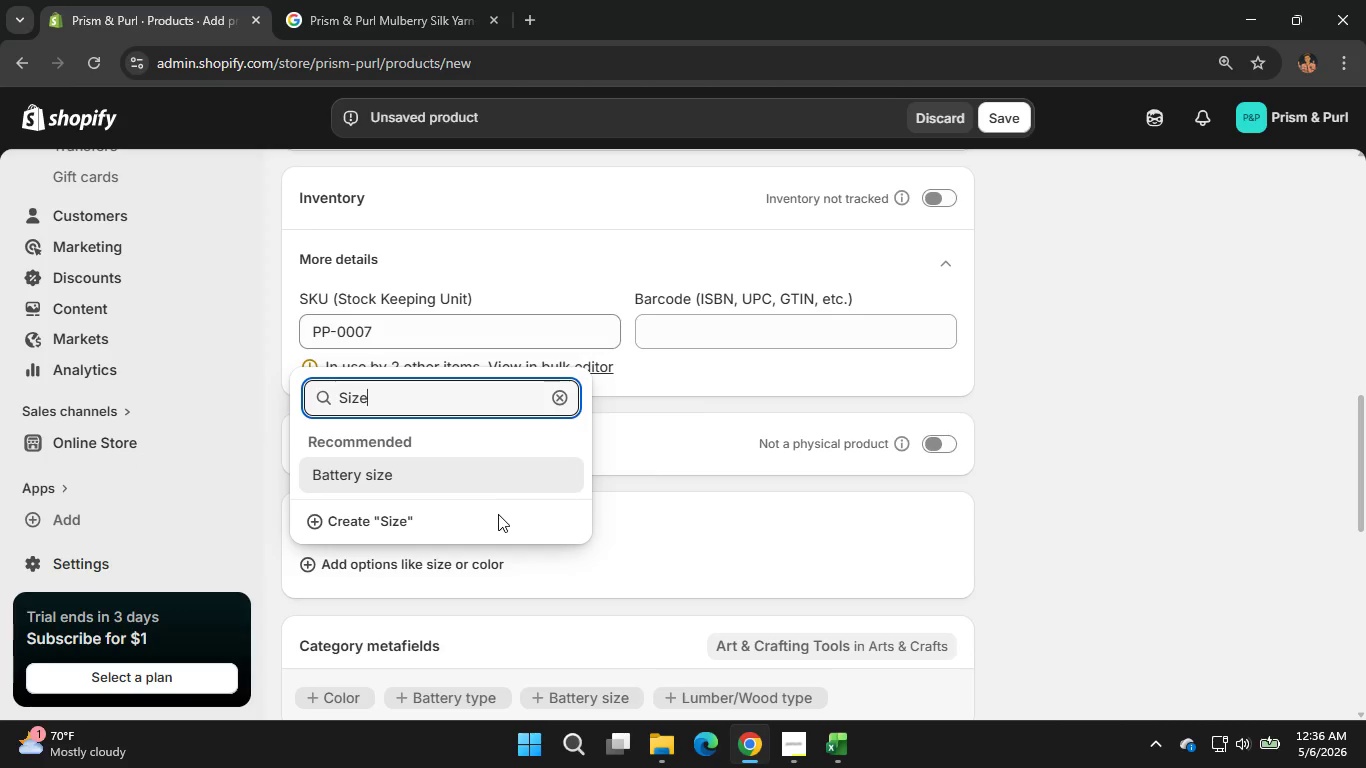 
left_click([483, 515])
 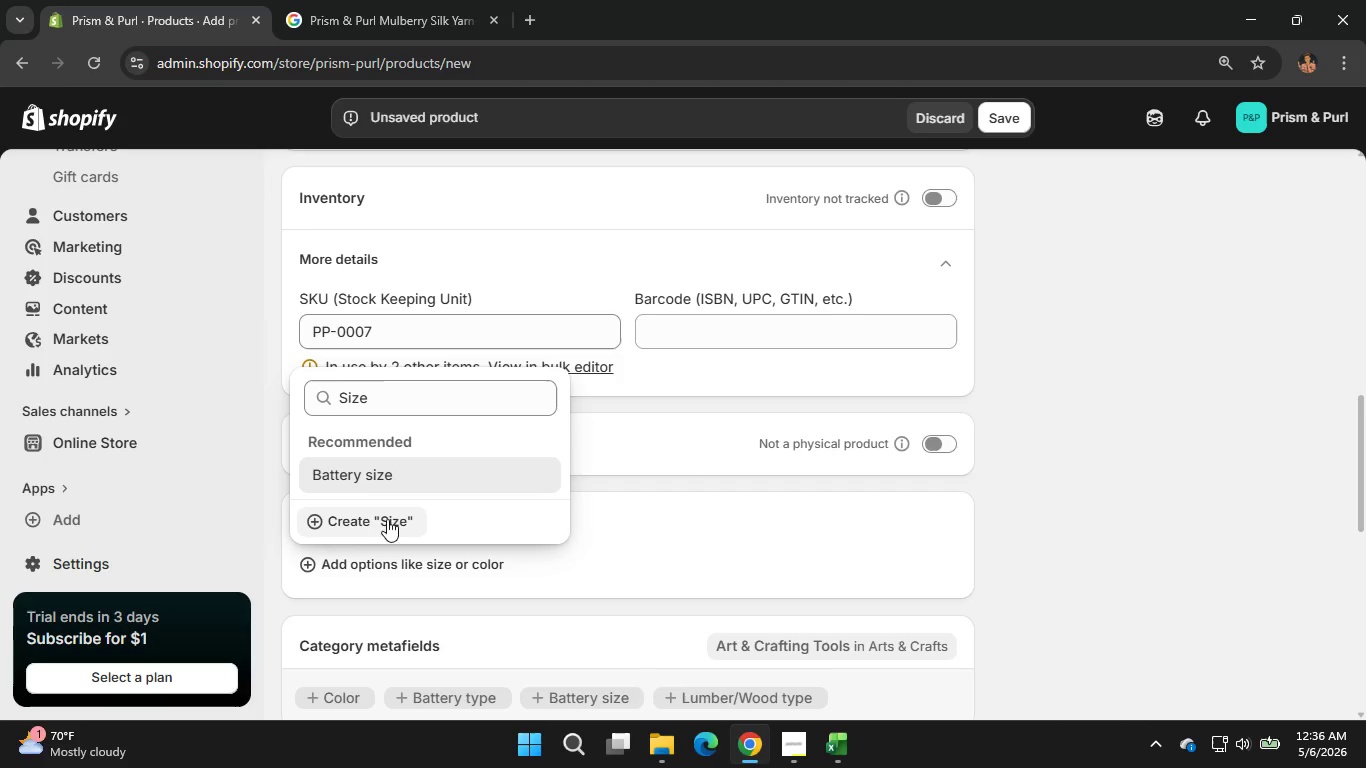 
left_click([354, 525])
 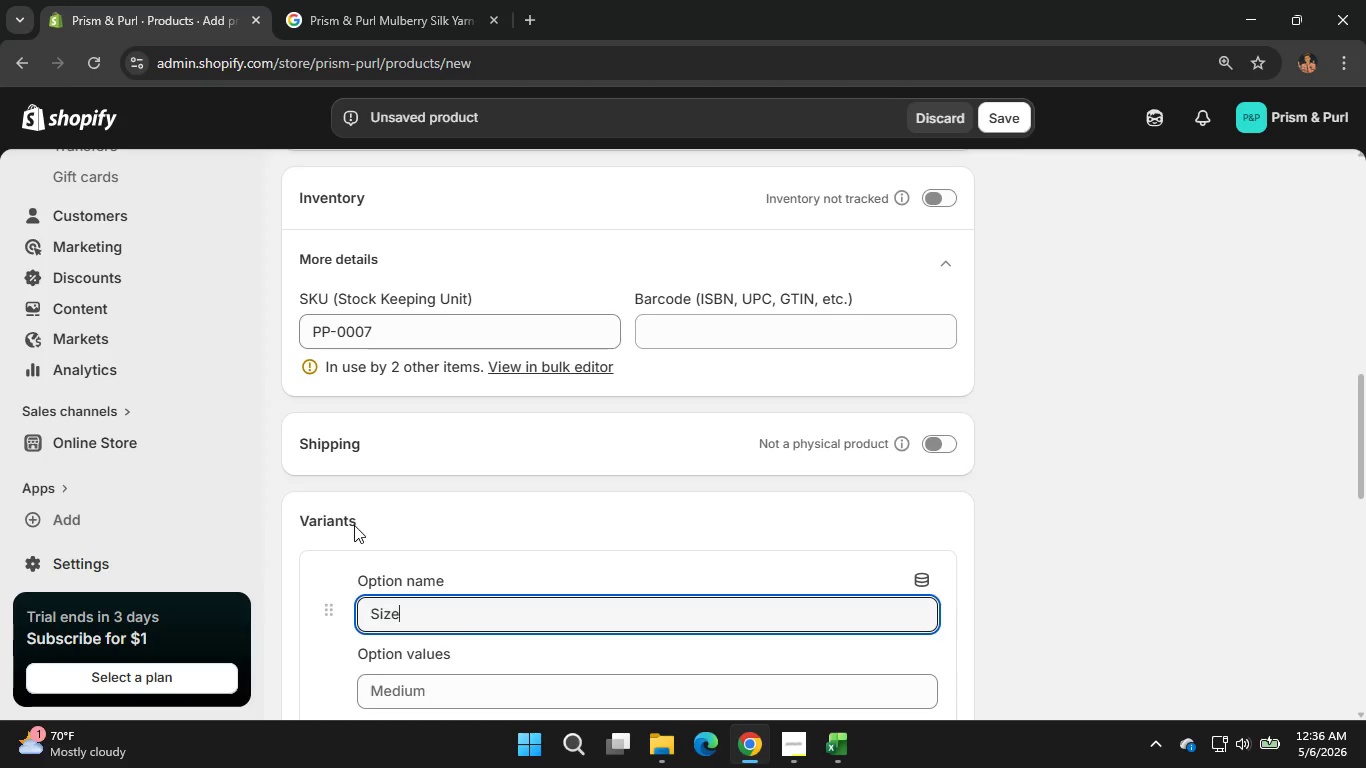 
left_click([407, 691])
 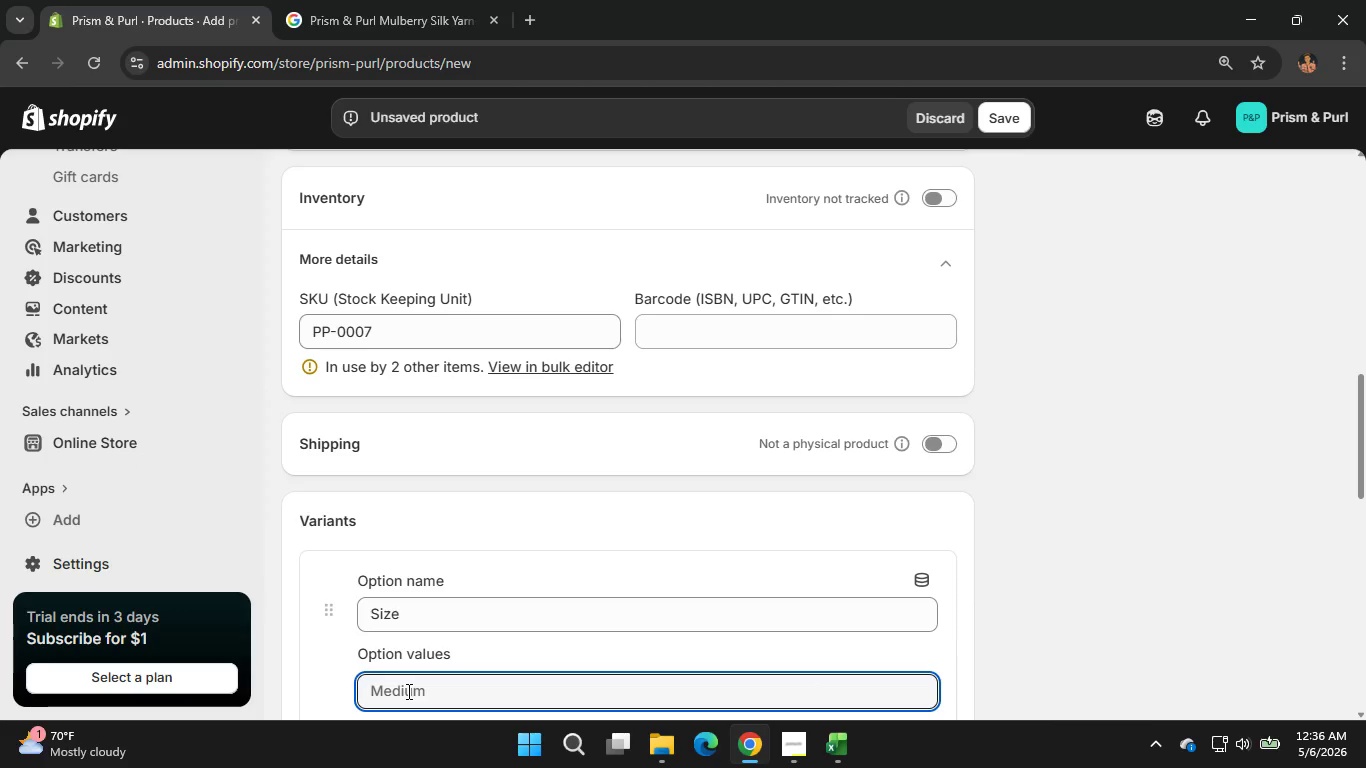 
type(Fine)
 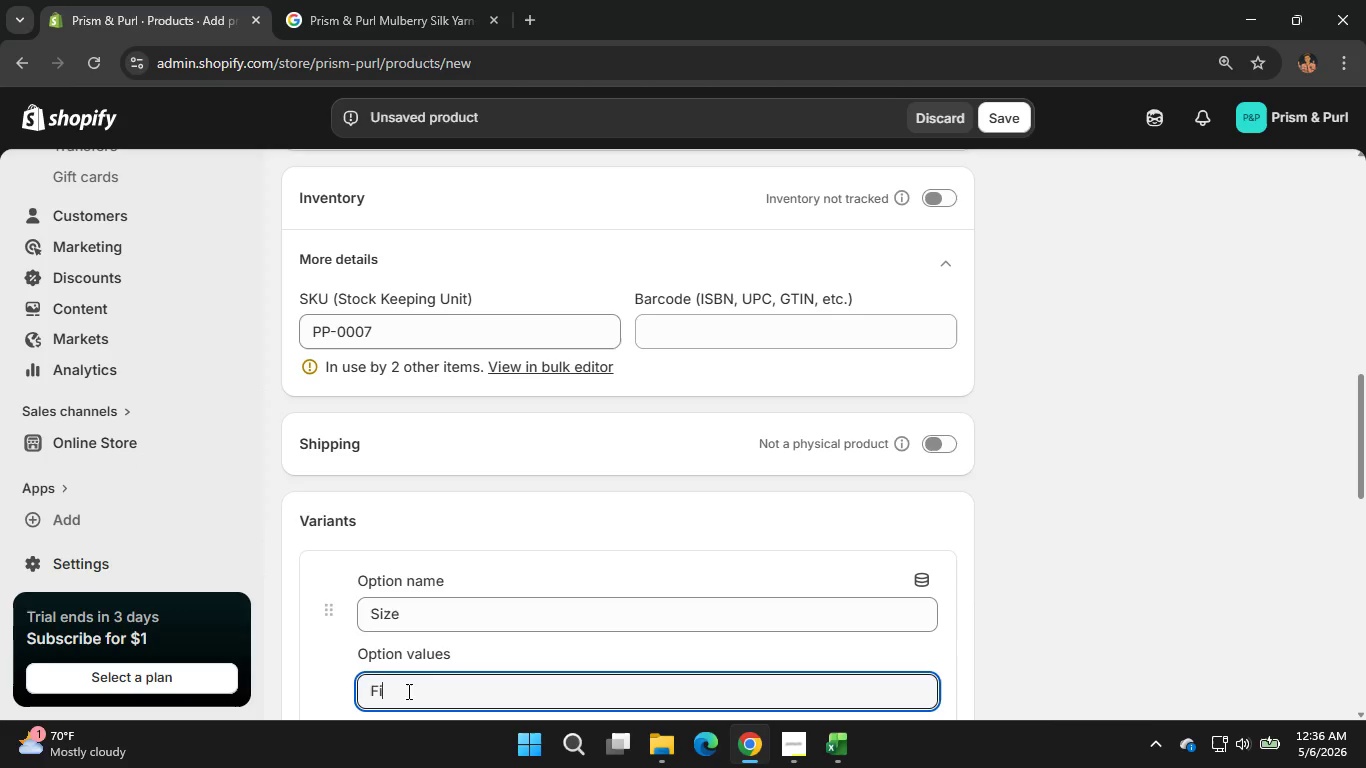 
scroll: coordinate [597, 582], scroll_direction: down, amount: 1.0
 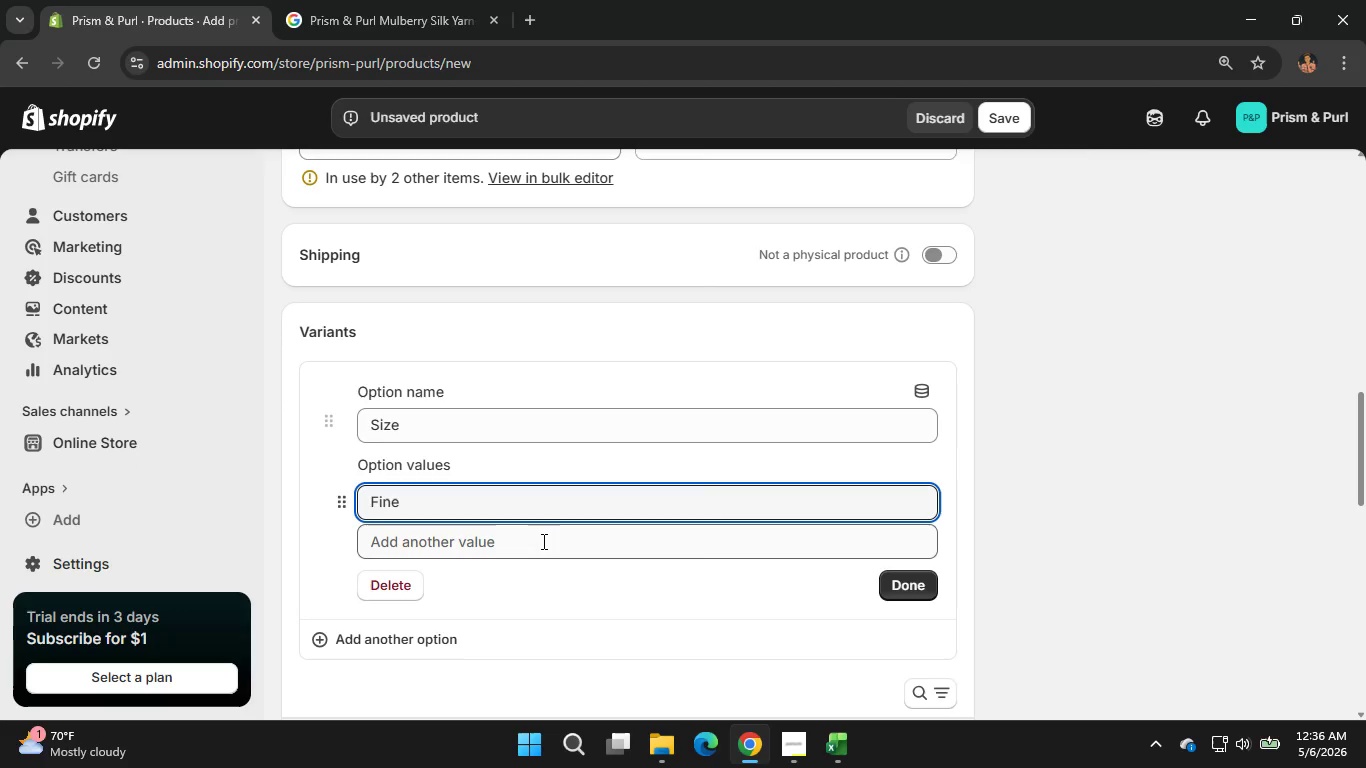 
left_click([542, 541])
 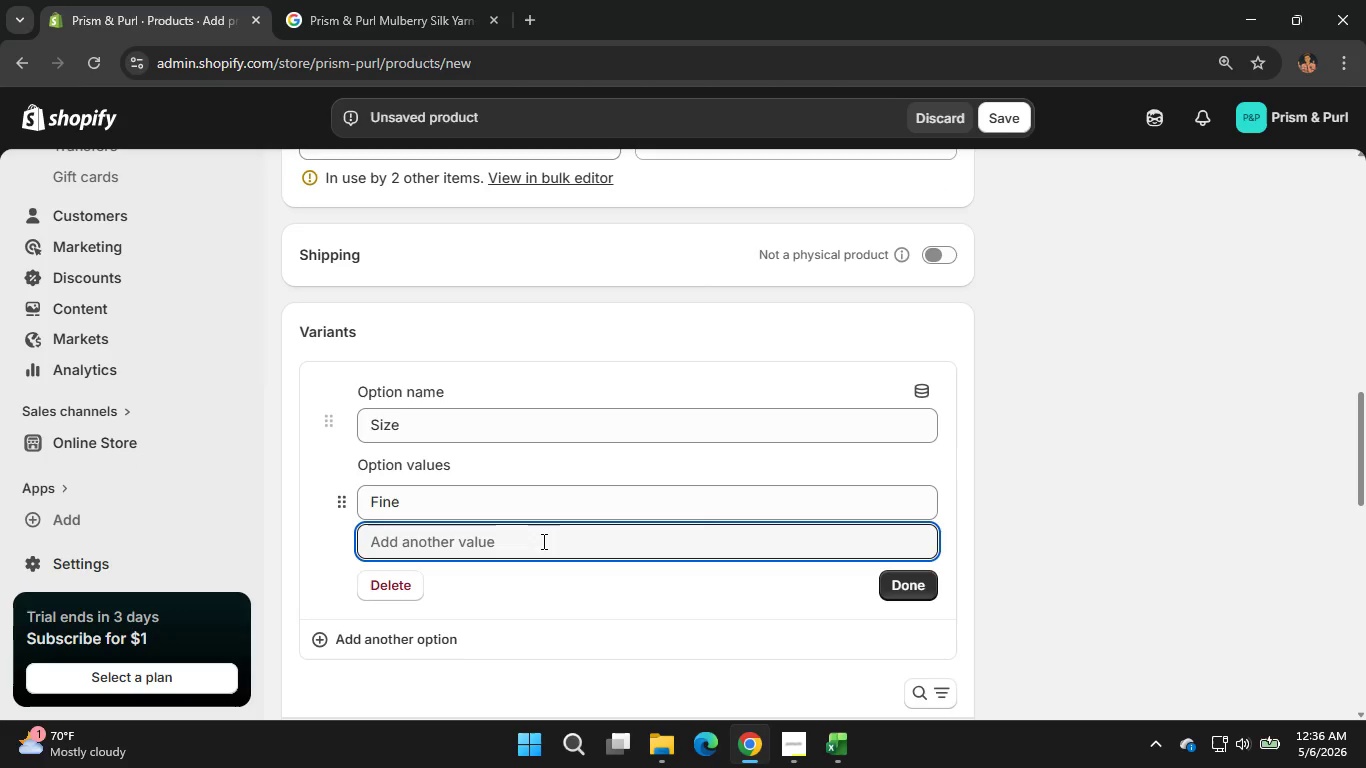 
type(Medium )
 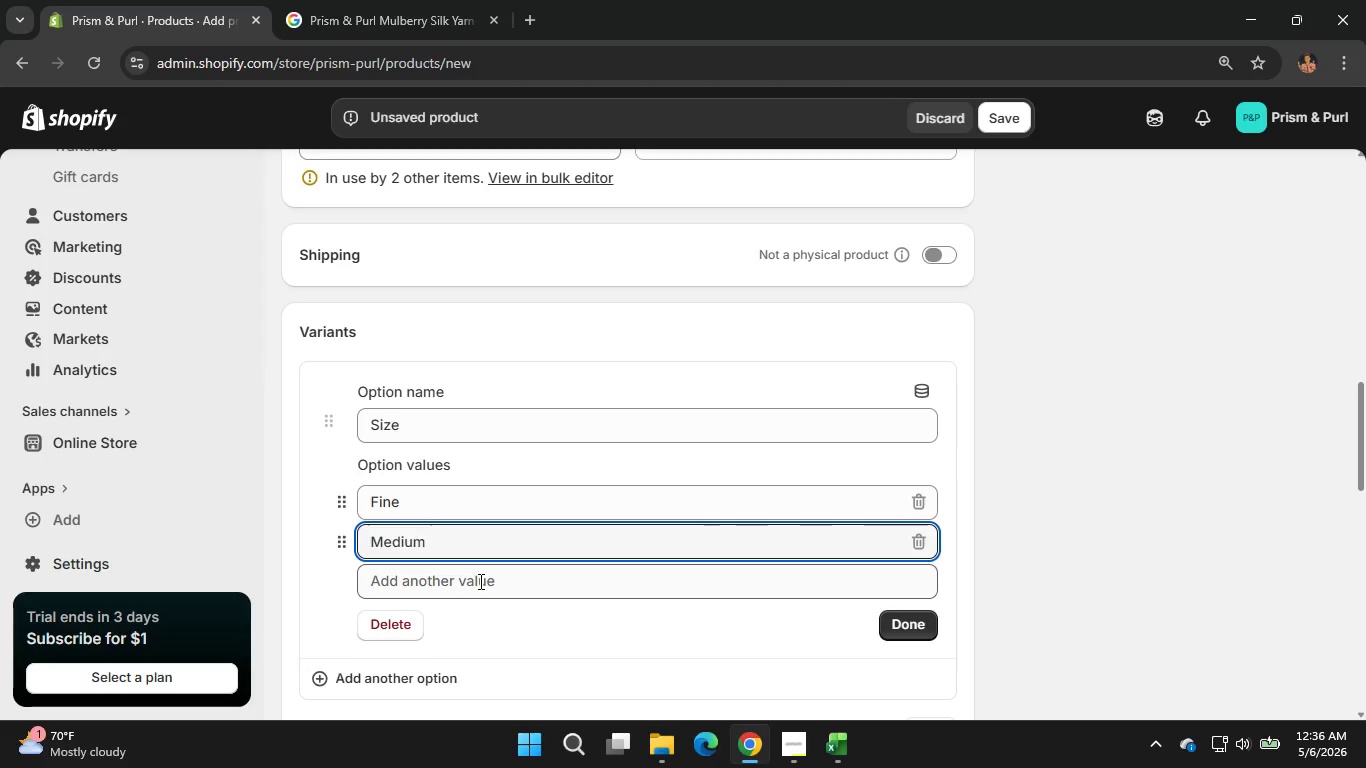 
left_click([479, 581])
 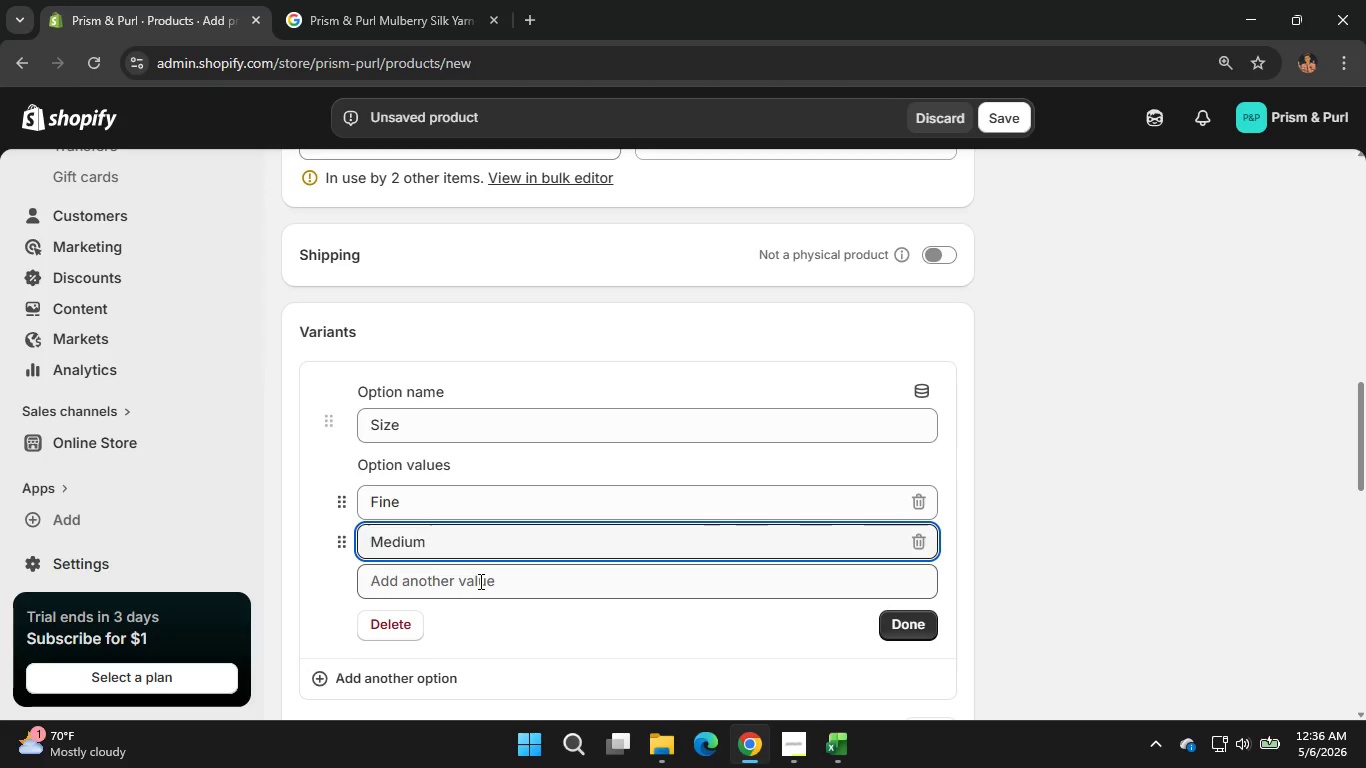 
type(Broad)
 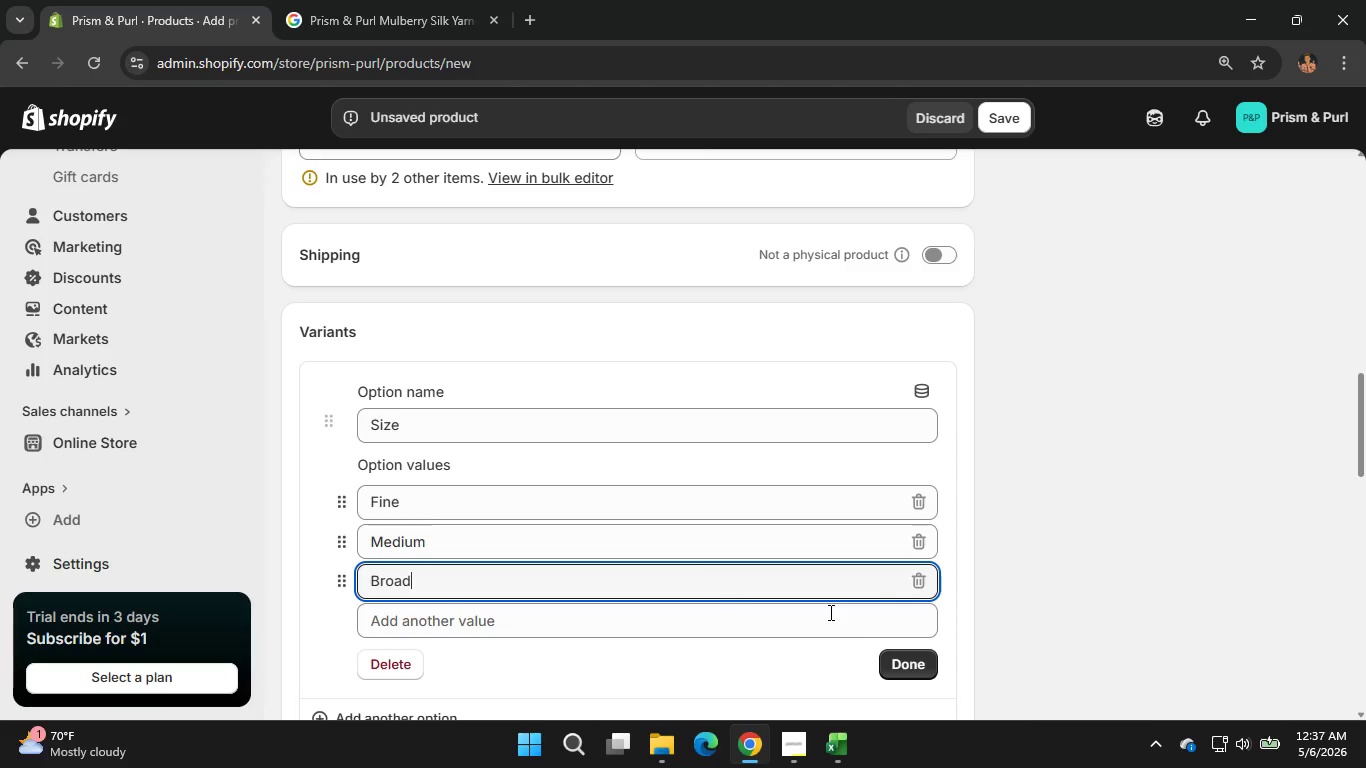 
left_click([916, 667])
 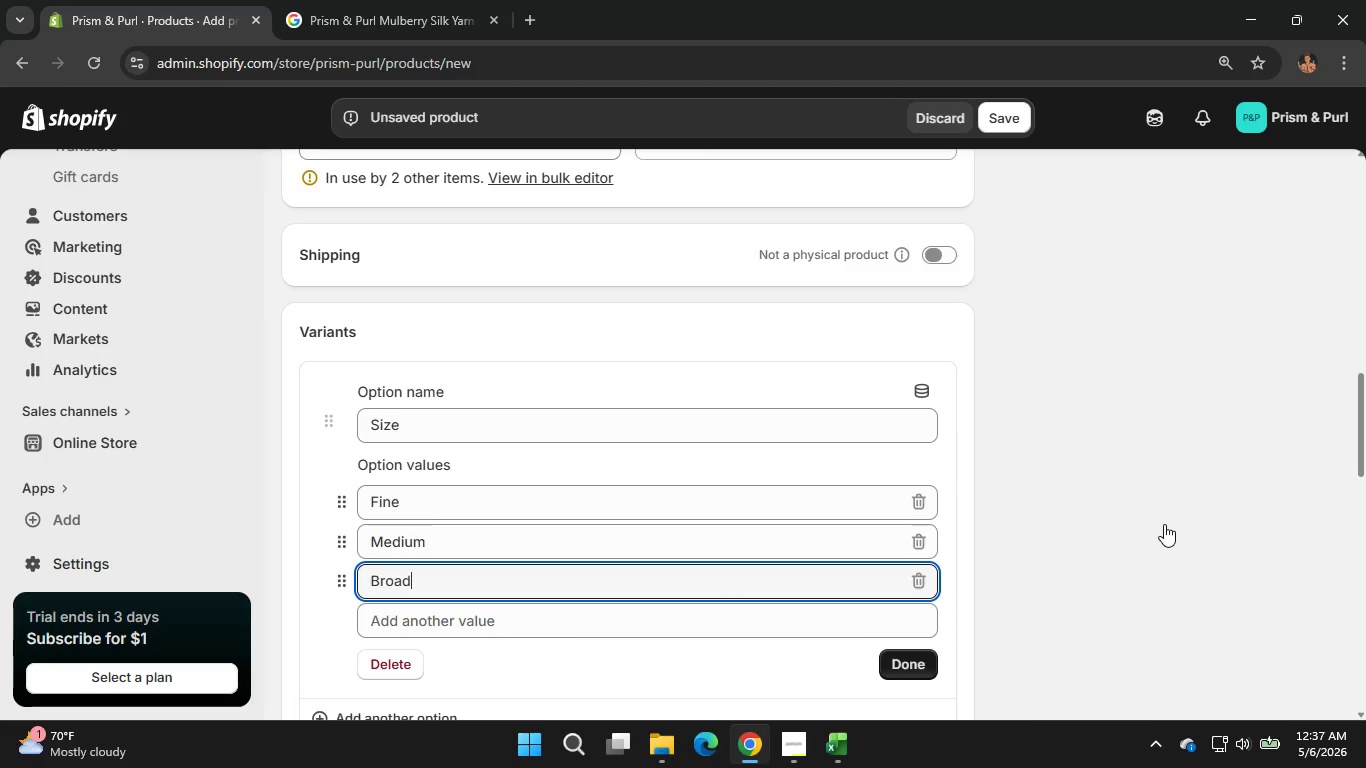 
scroll: coordinate [1066, 438], scroll_direction: up, amount: 1.0
 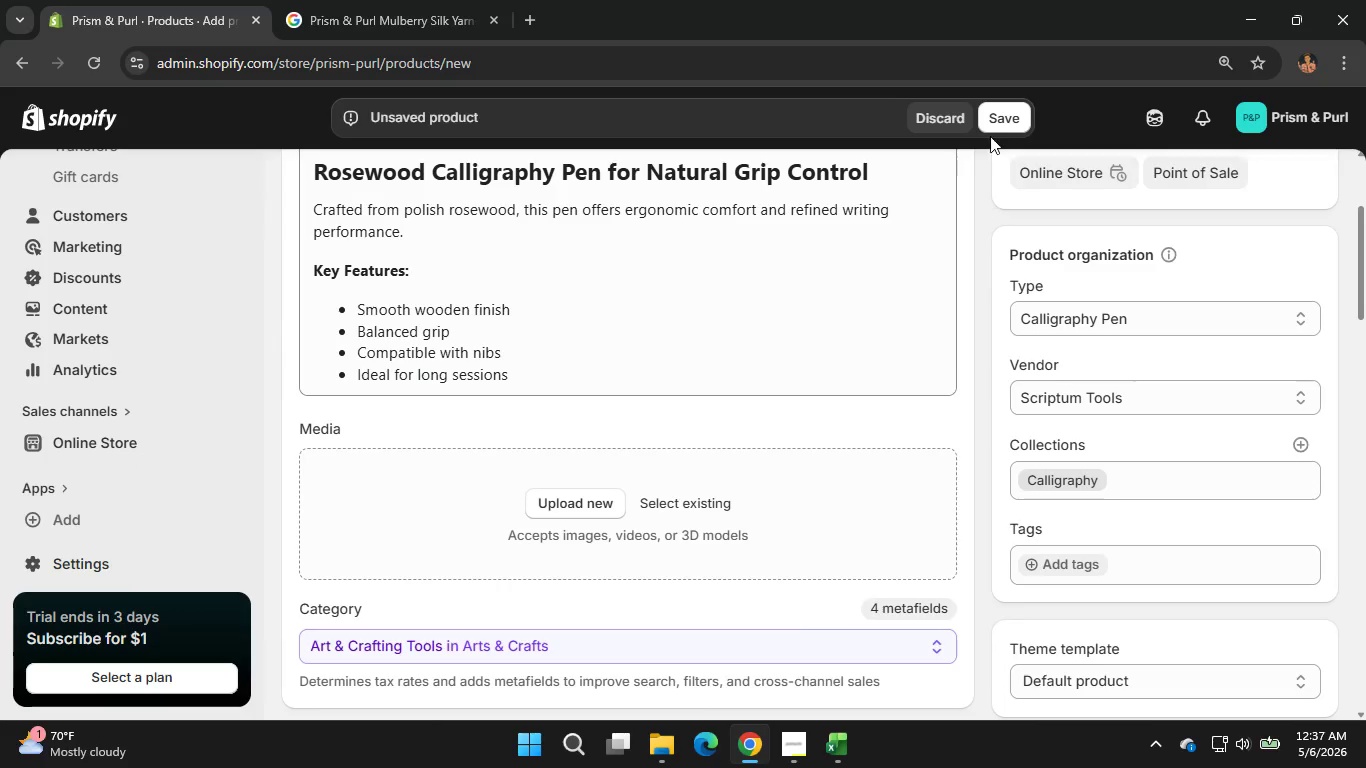 
left_click([1005, 122])
 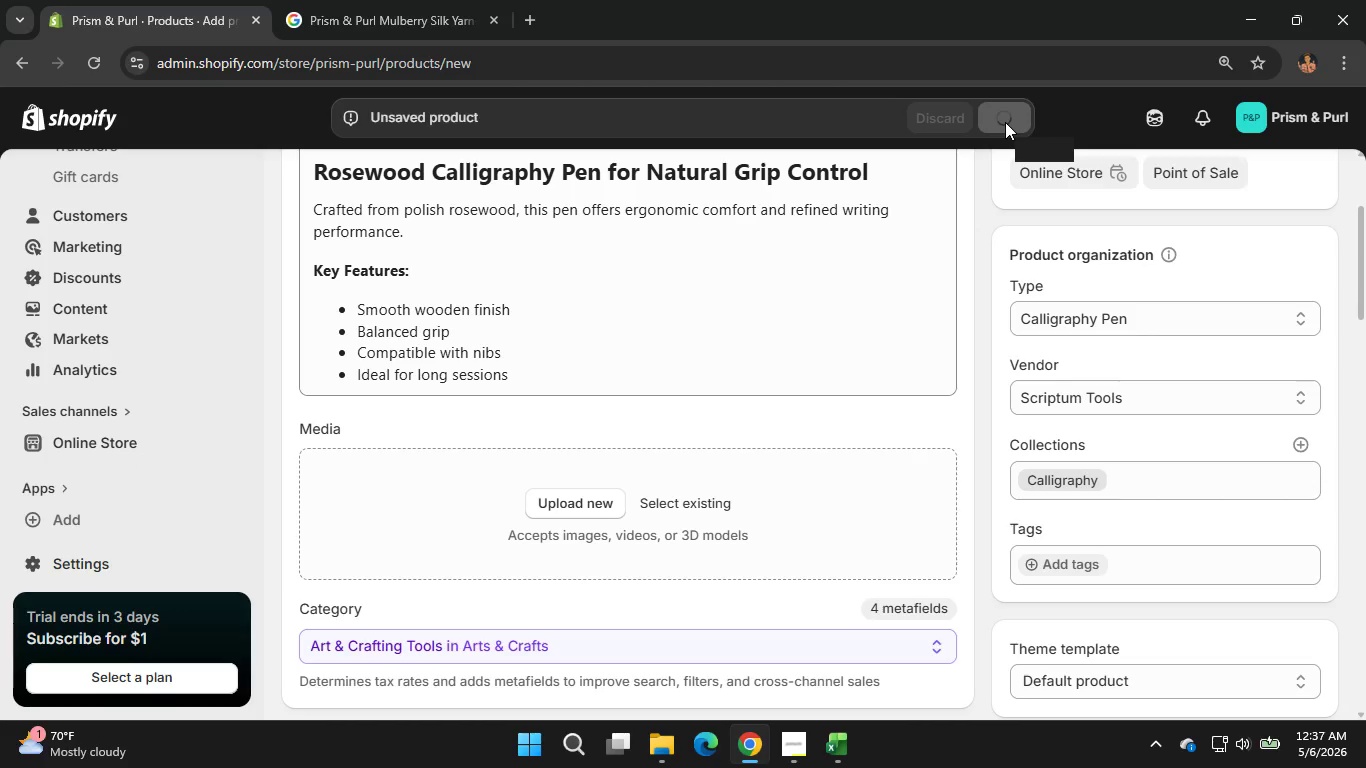 
wait(7.55)
 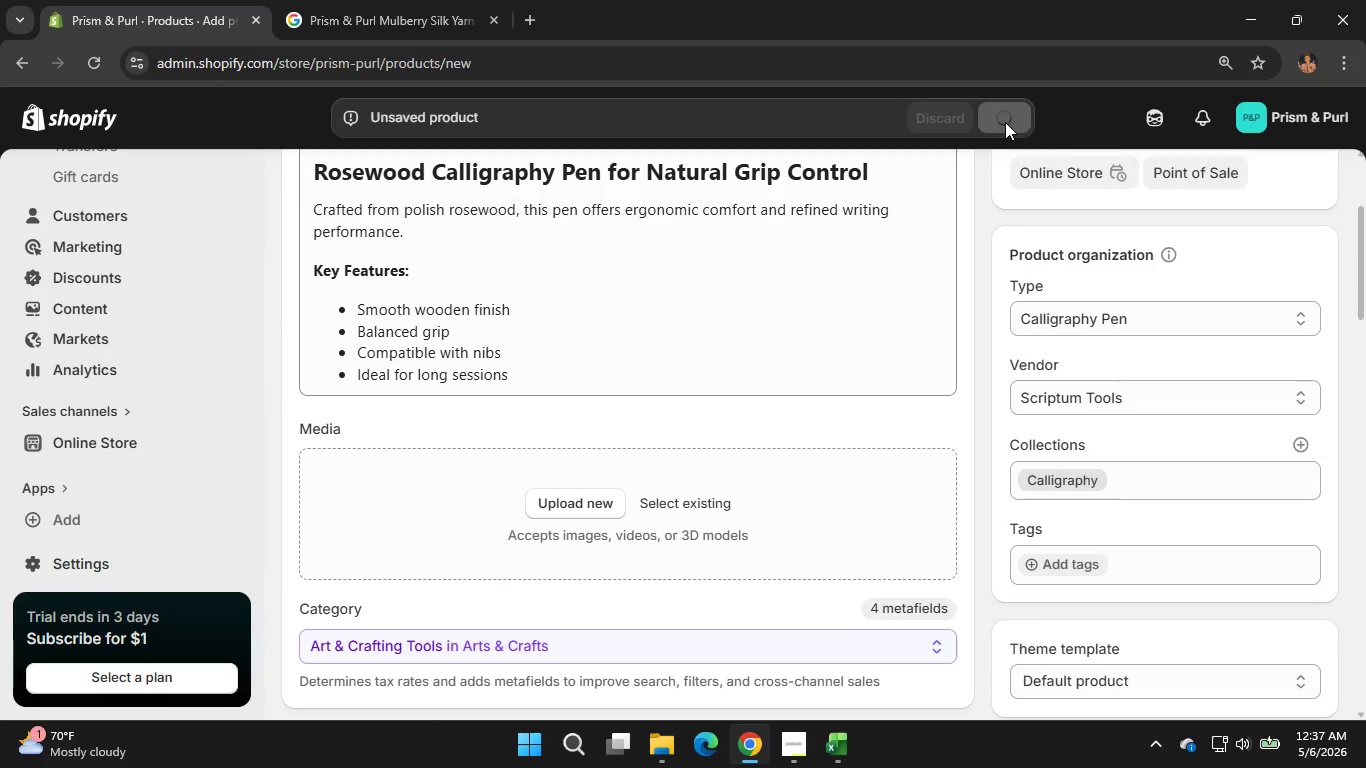 
scroll: coordinate [566, 236], scroll_direction: up, amount: 3.0
 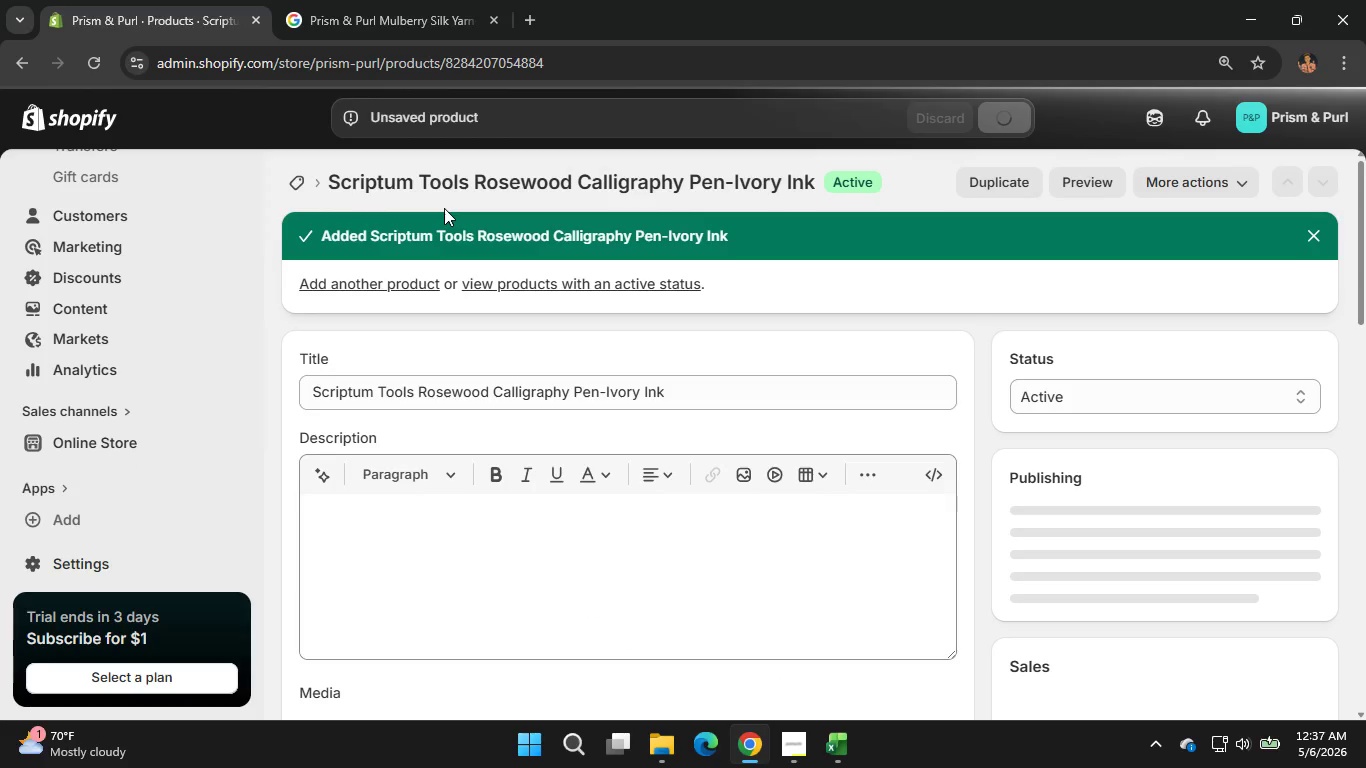 
wait(20.2)
 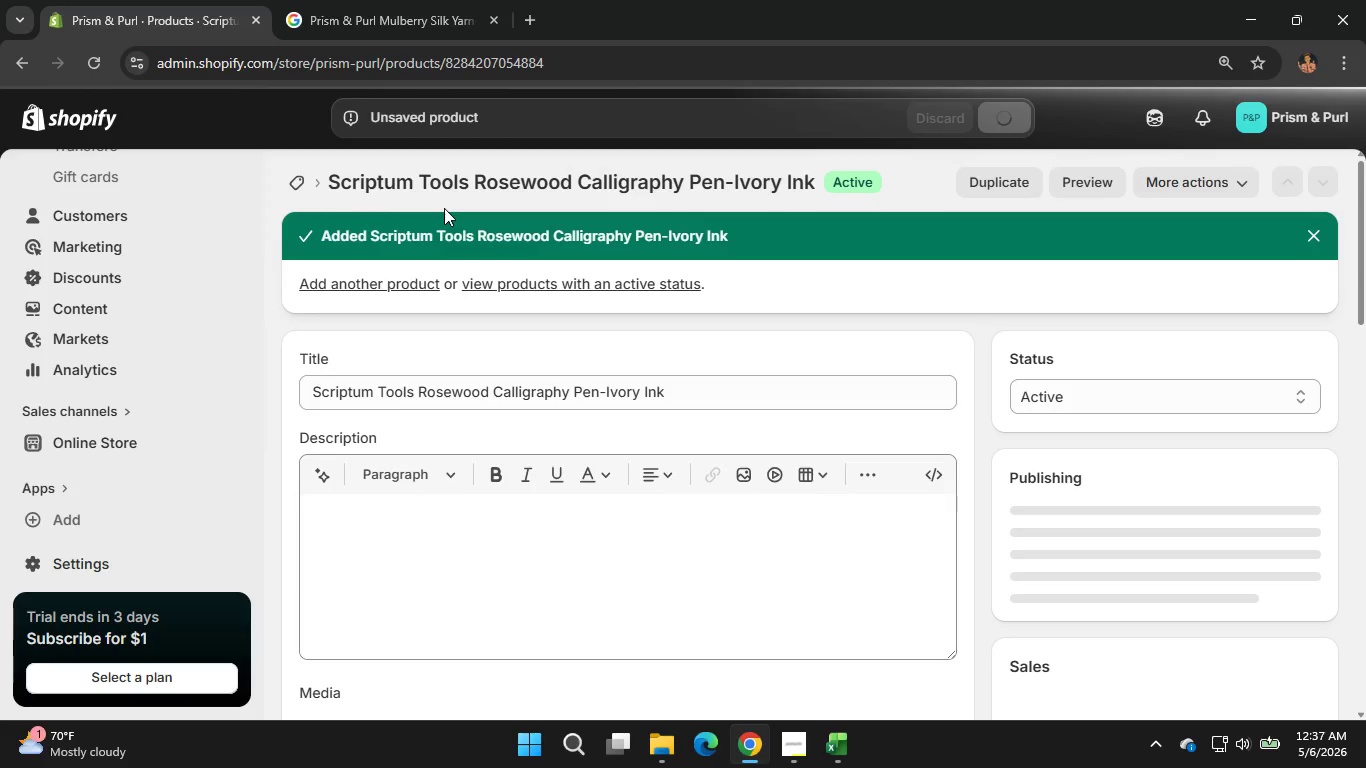 
left_click([343, 283])
 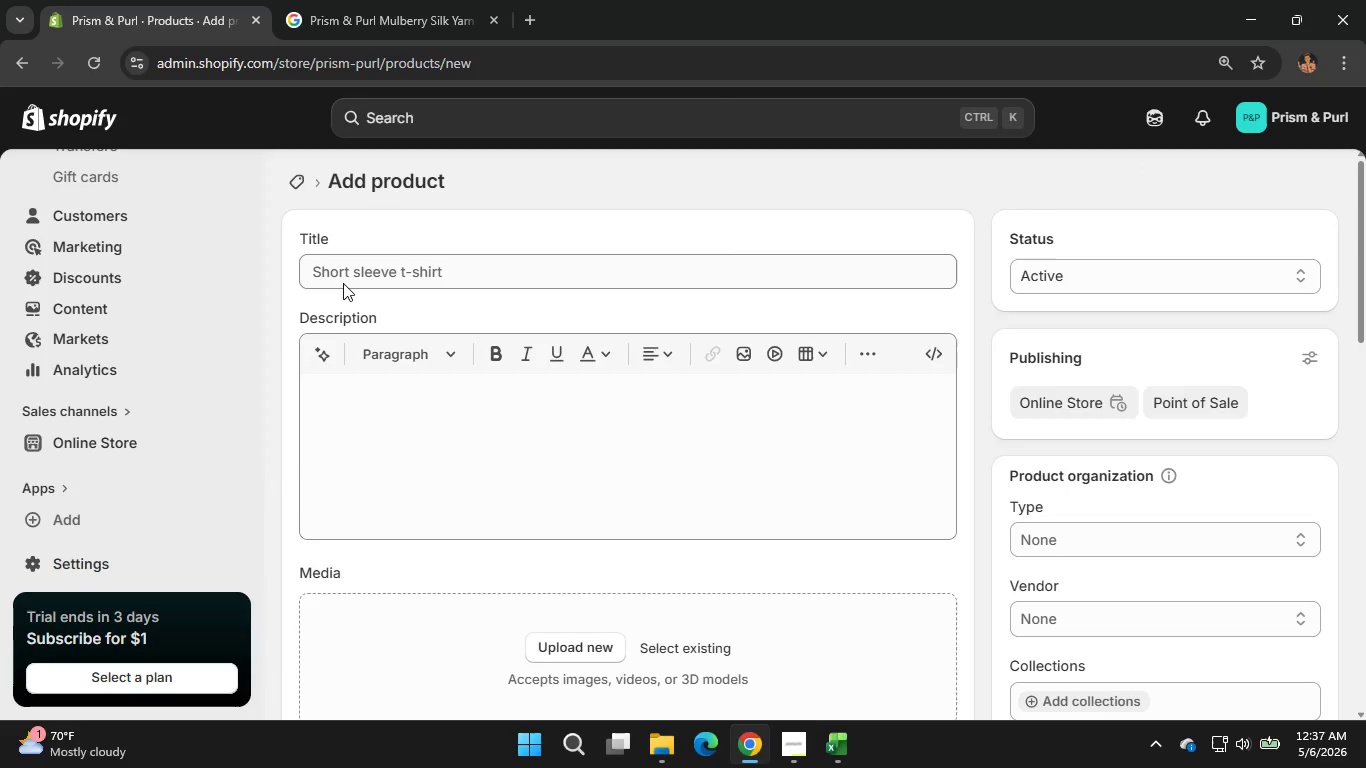 
wait(21.83)
 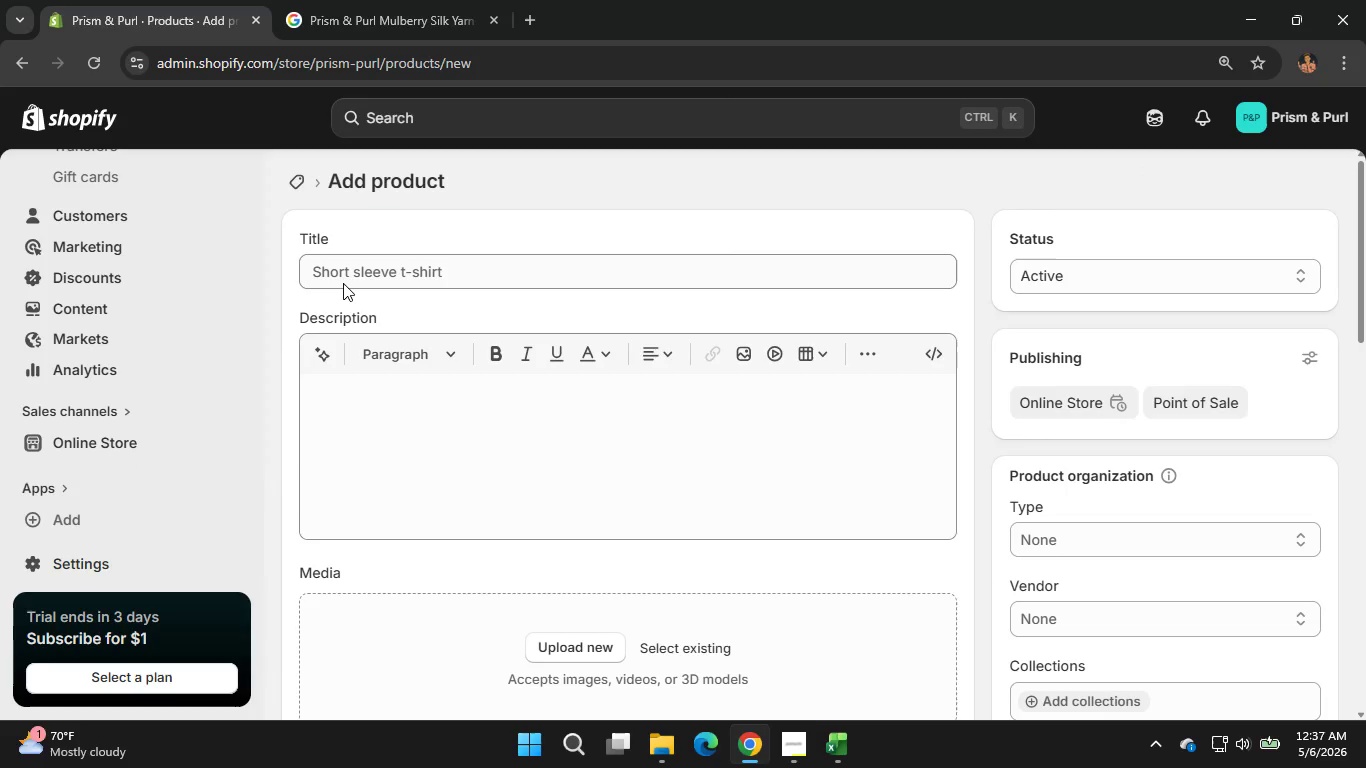 
left_click([358, 273])
 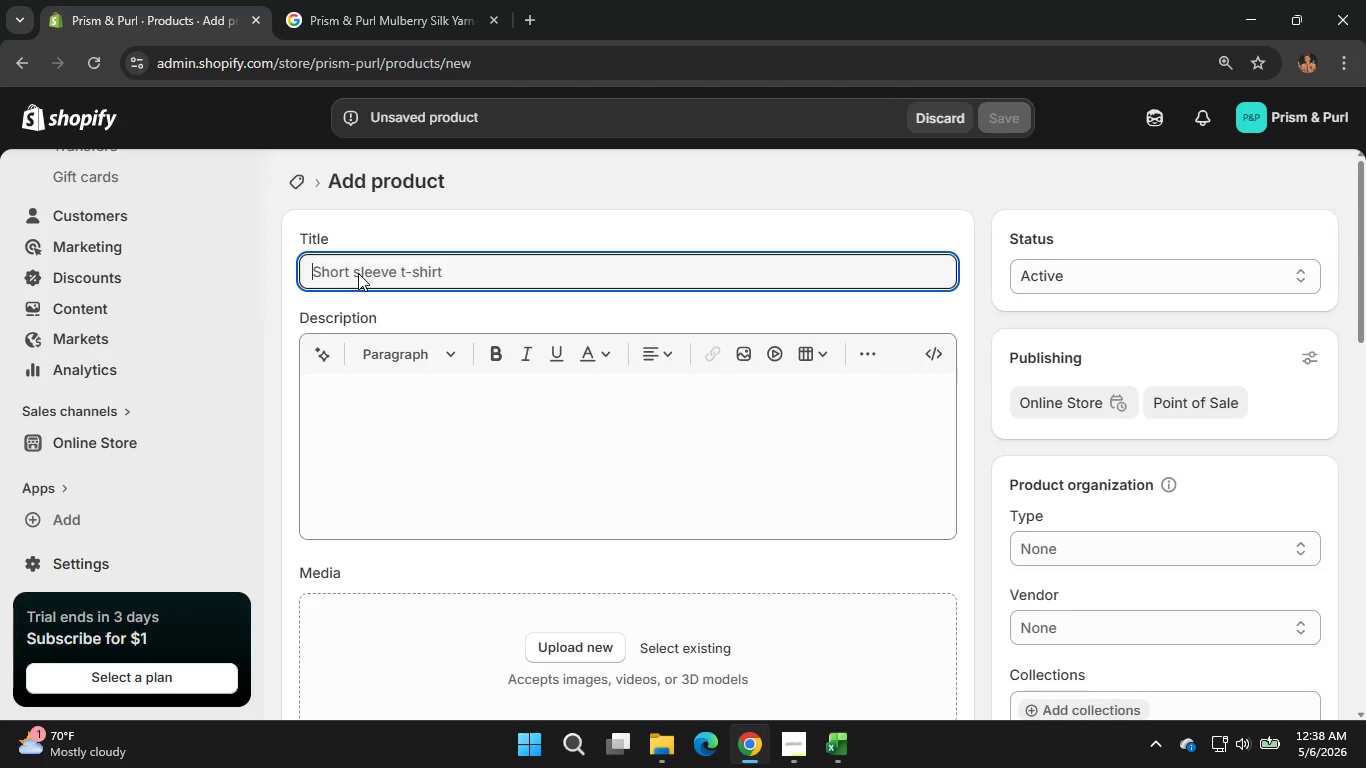 
type(Northern )
 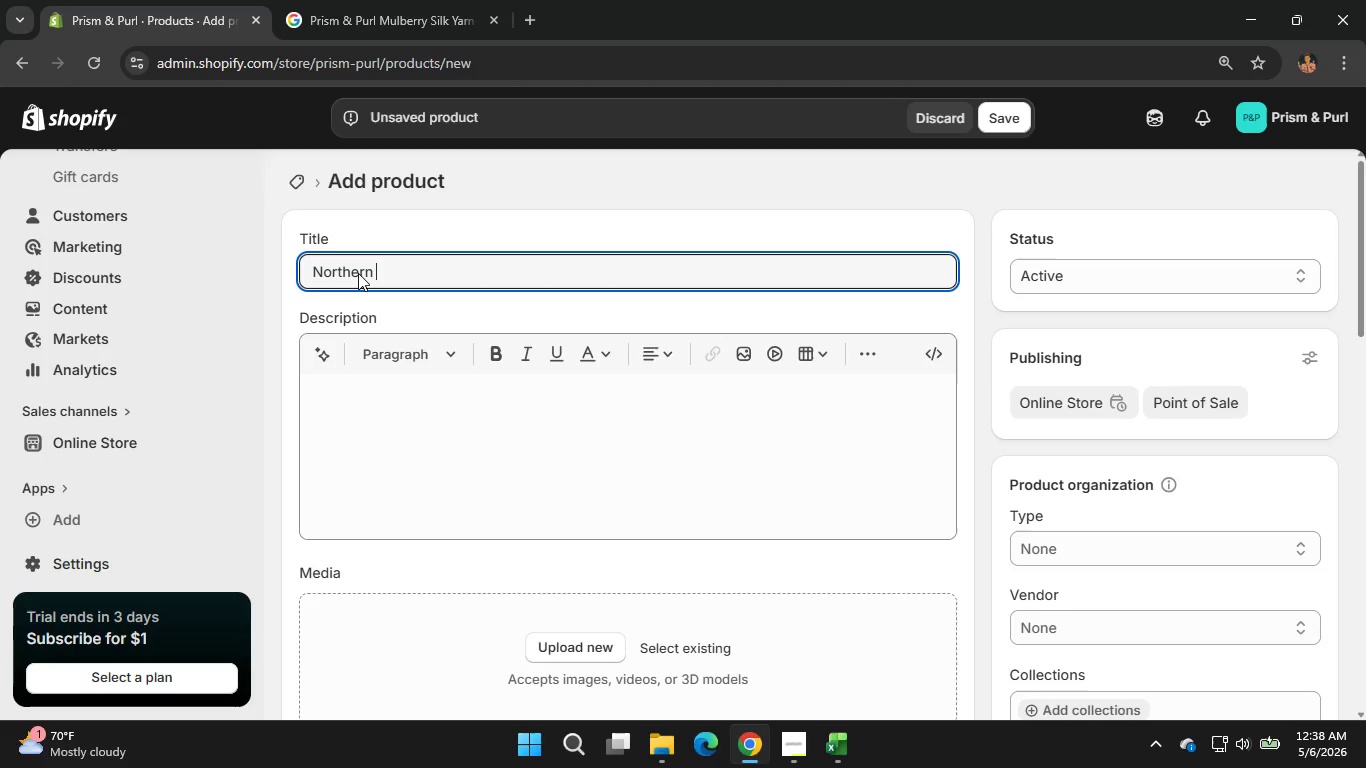 
type(K)
key(Backspace)
type(Li)
key(Backspace)
type(ights Alpaca )
 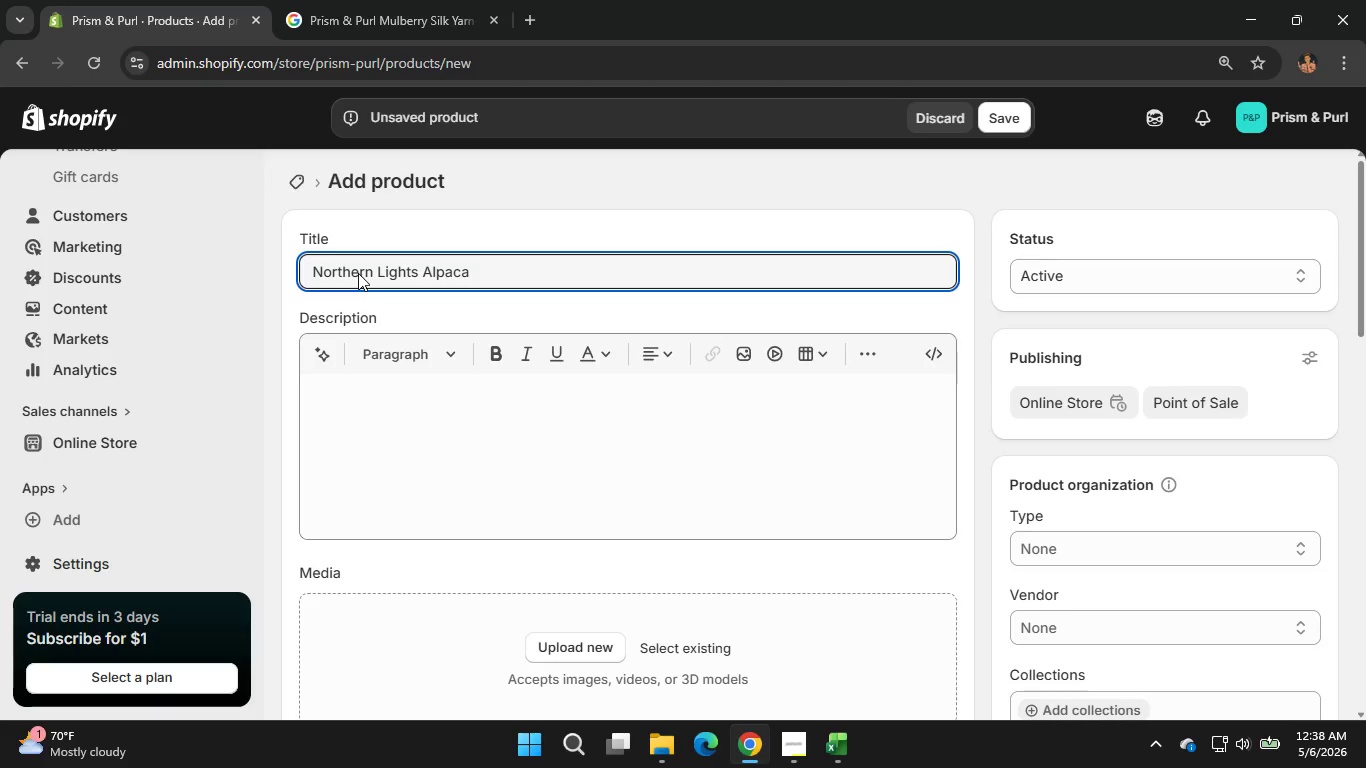 
type(Blend YAr)
key(Backspace)
key(Backspace)
type(arn)
 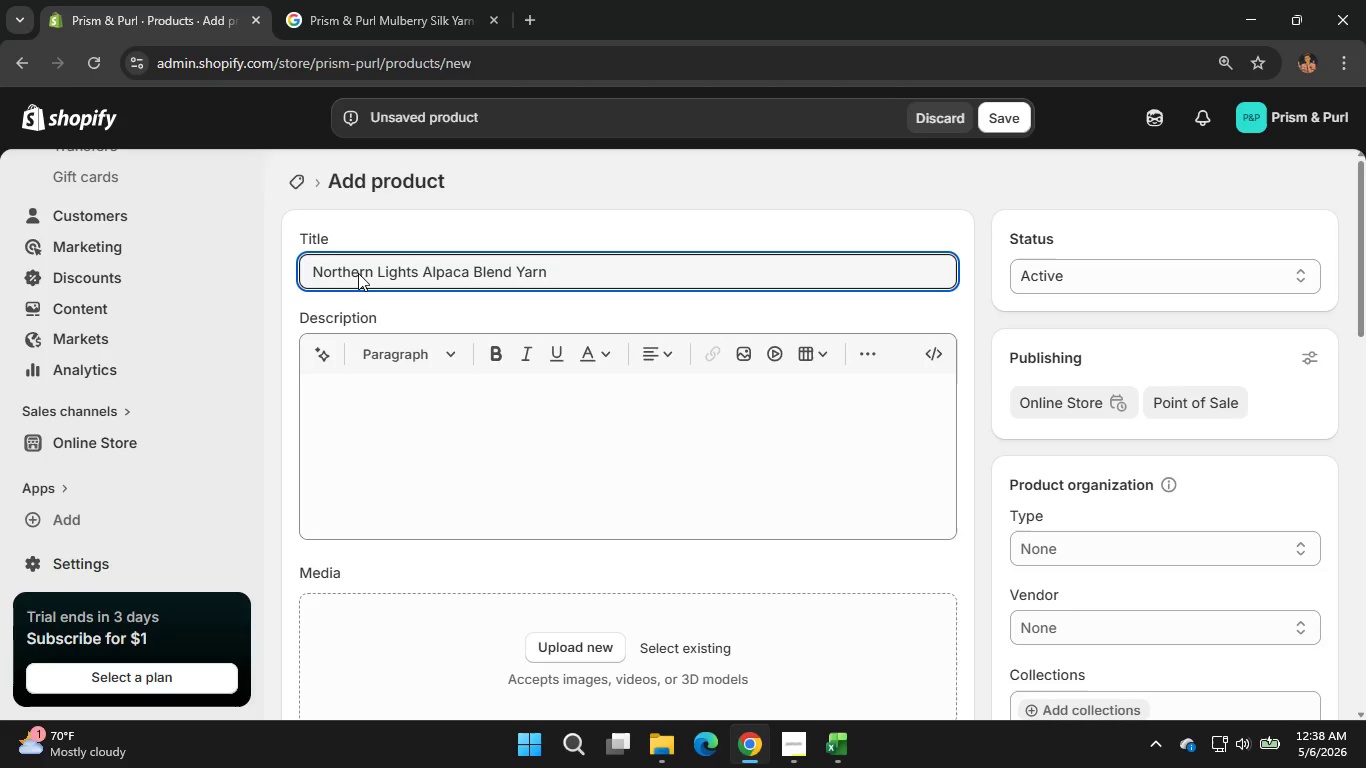 
wait(5.84)
 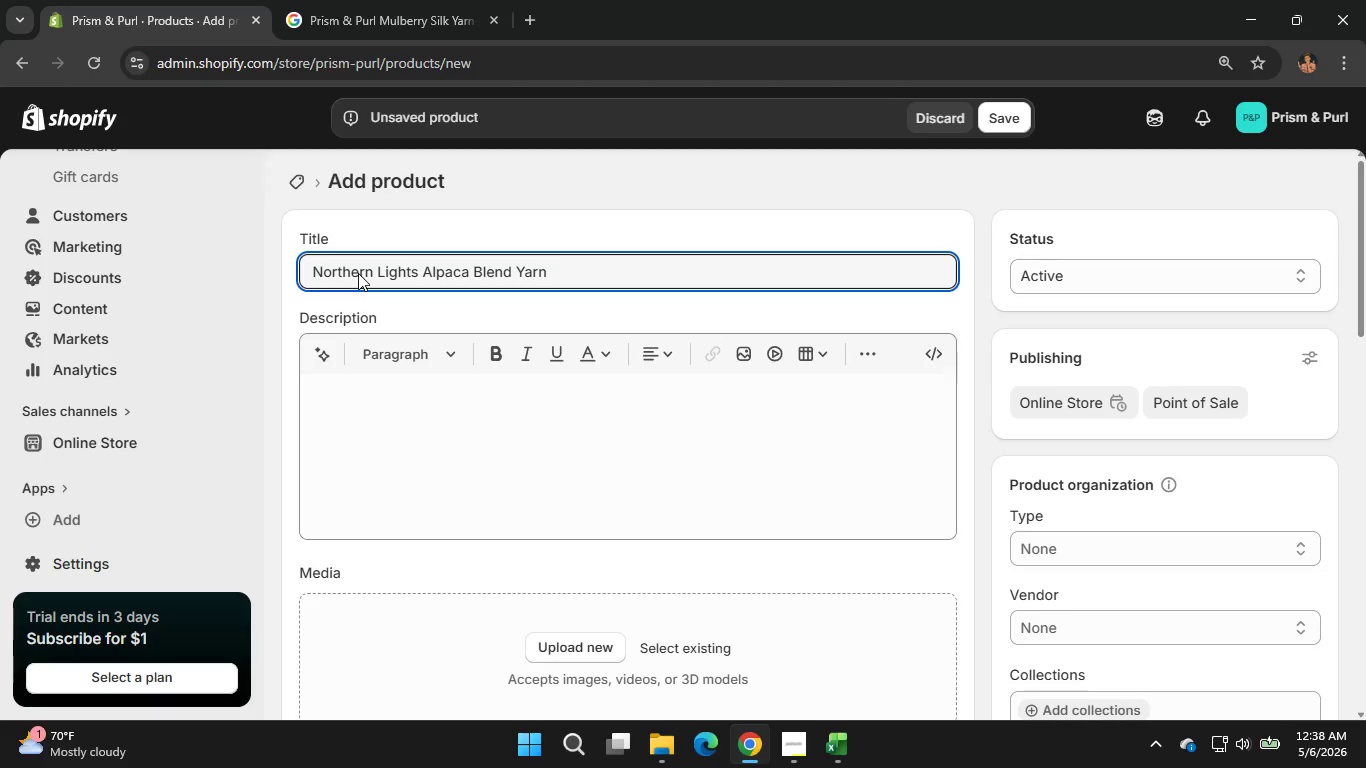 
type(_)
key(Backspace)
type(-P)
key(Backspace)
type(f)
key(Backspace)
type(Frosted pine)
key(Backspace)
key(Backspace)
key(Backspace)
key(Backspace)
type(Pine)
 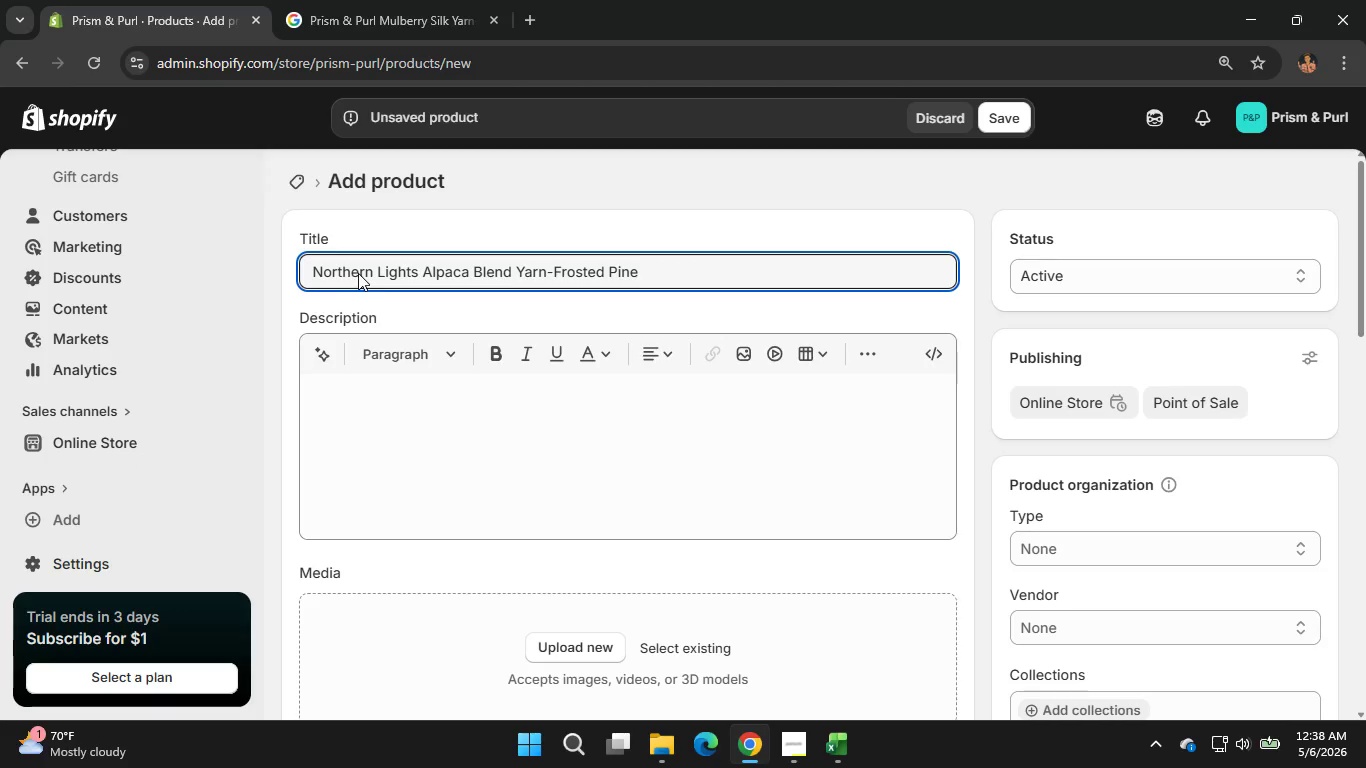 
left_click([369, 392])
 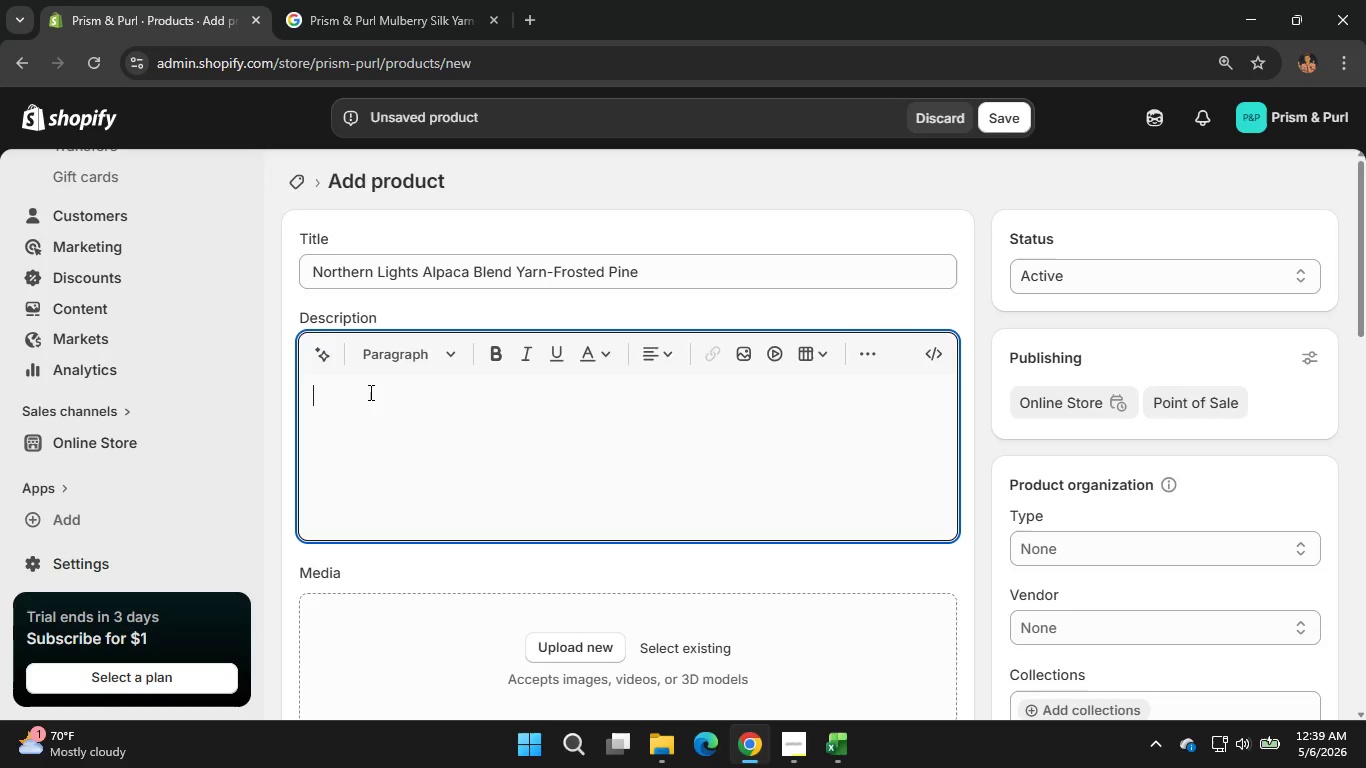 
wait(23.8)
 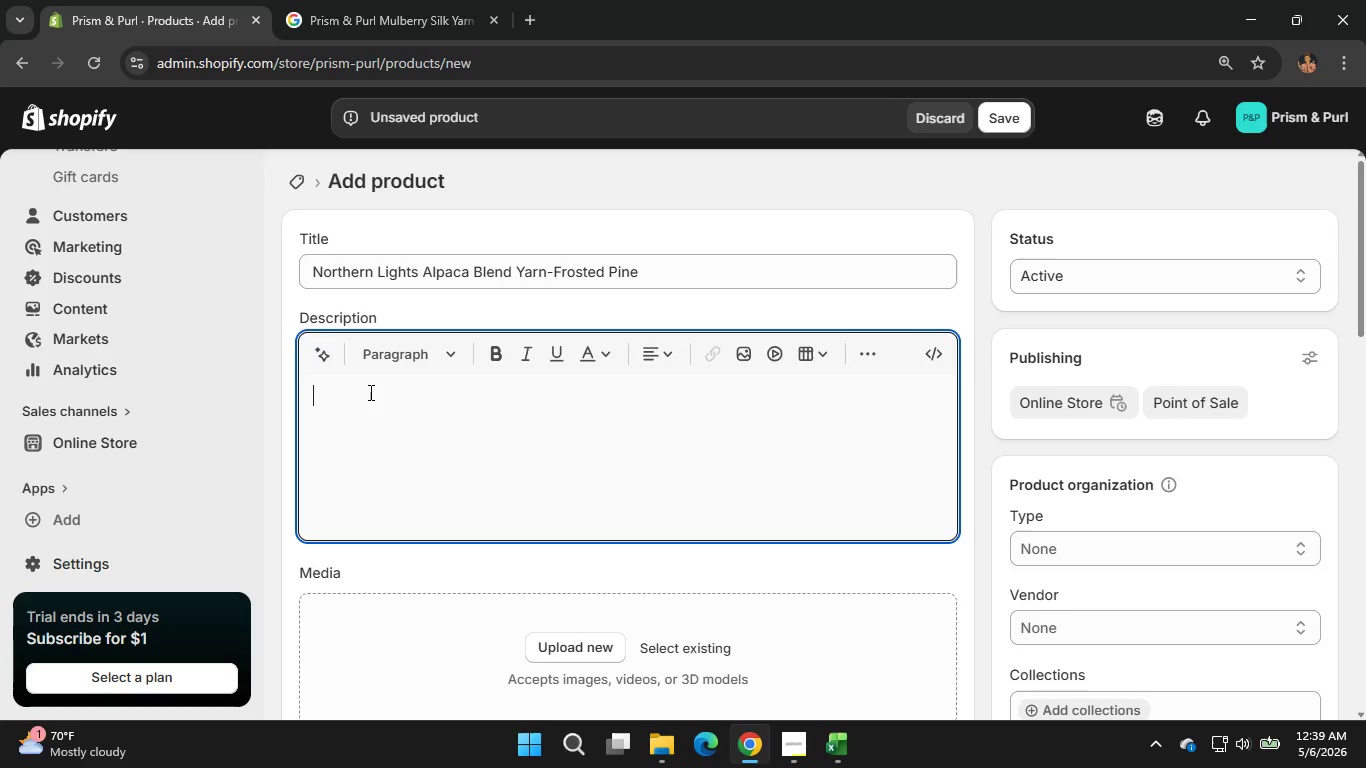 
left_click([417, 357])
 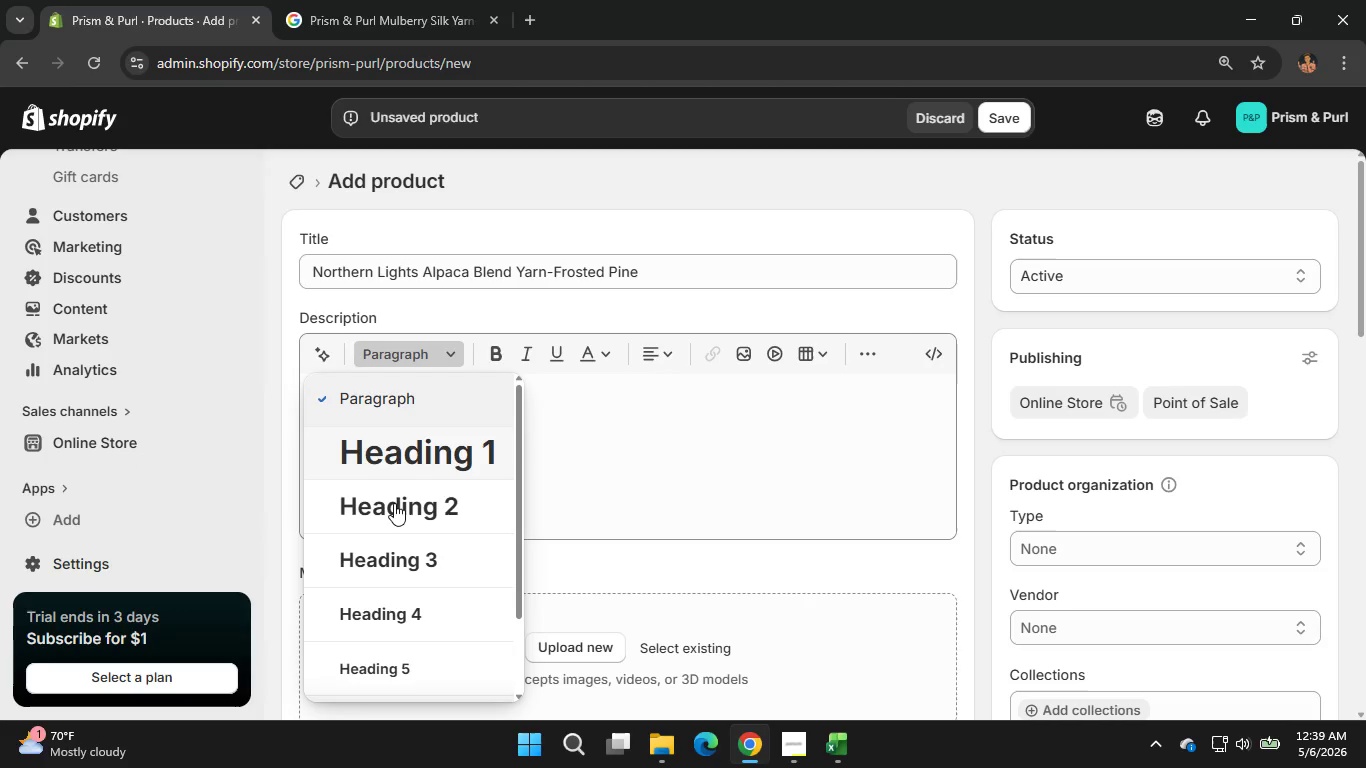 
left_click([394, 503])
 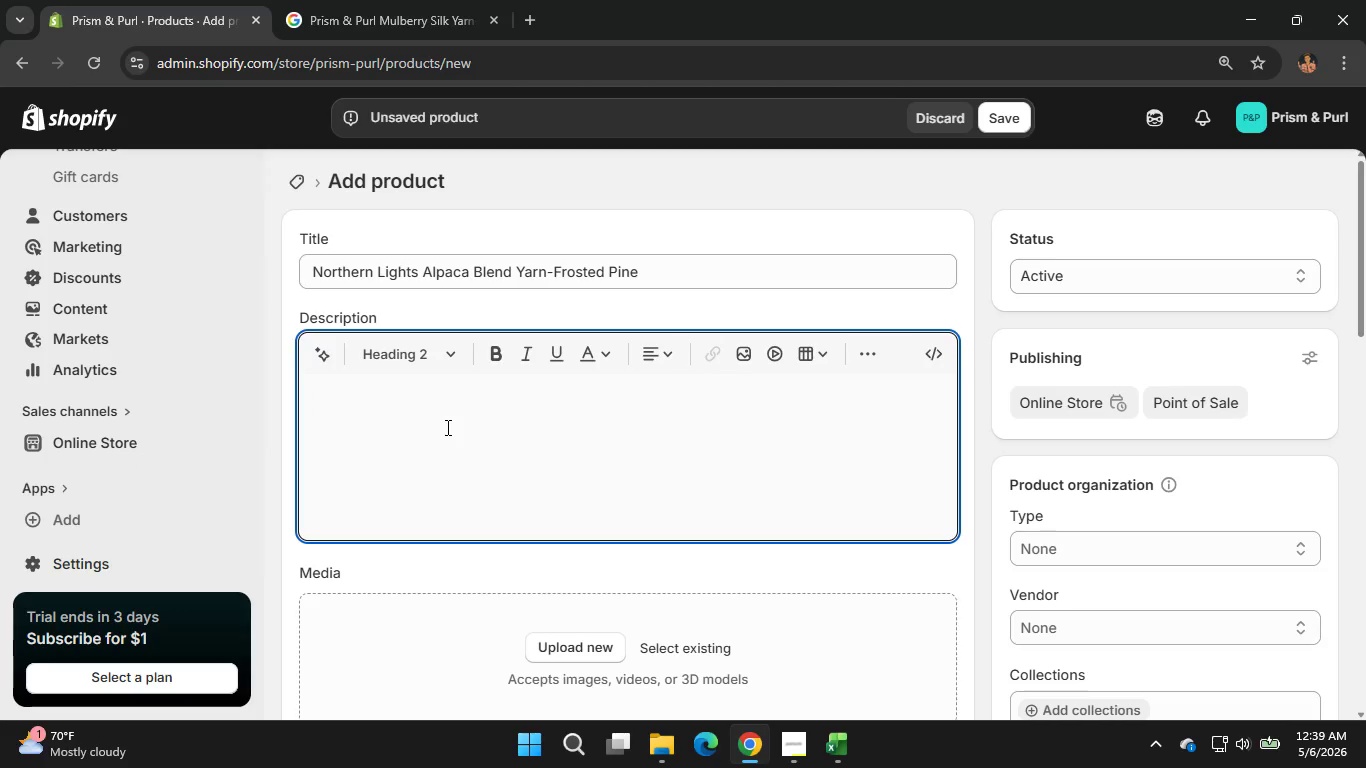 
type(Alpaca)
 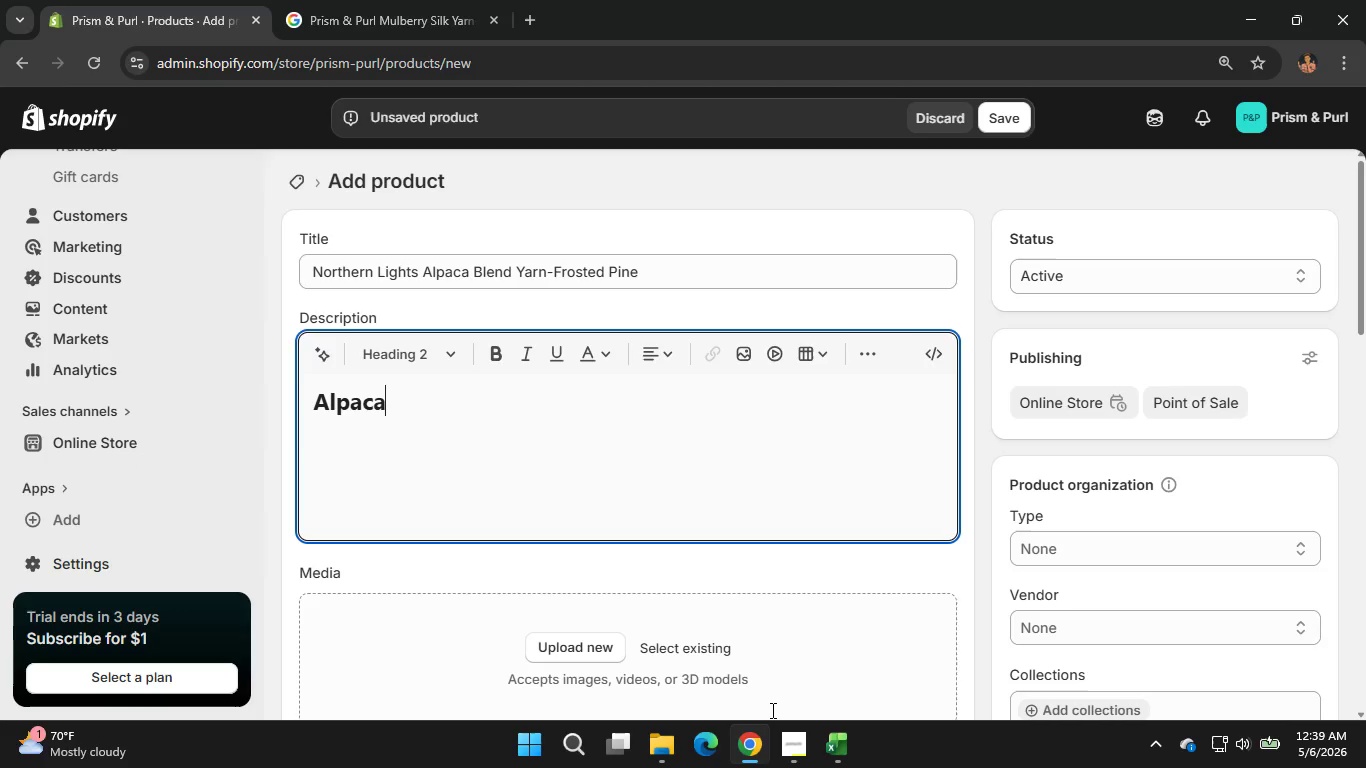 
left_click([792, 755])